 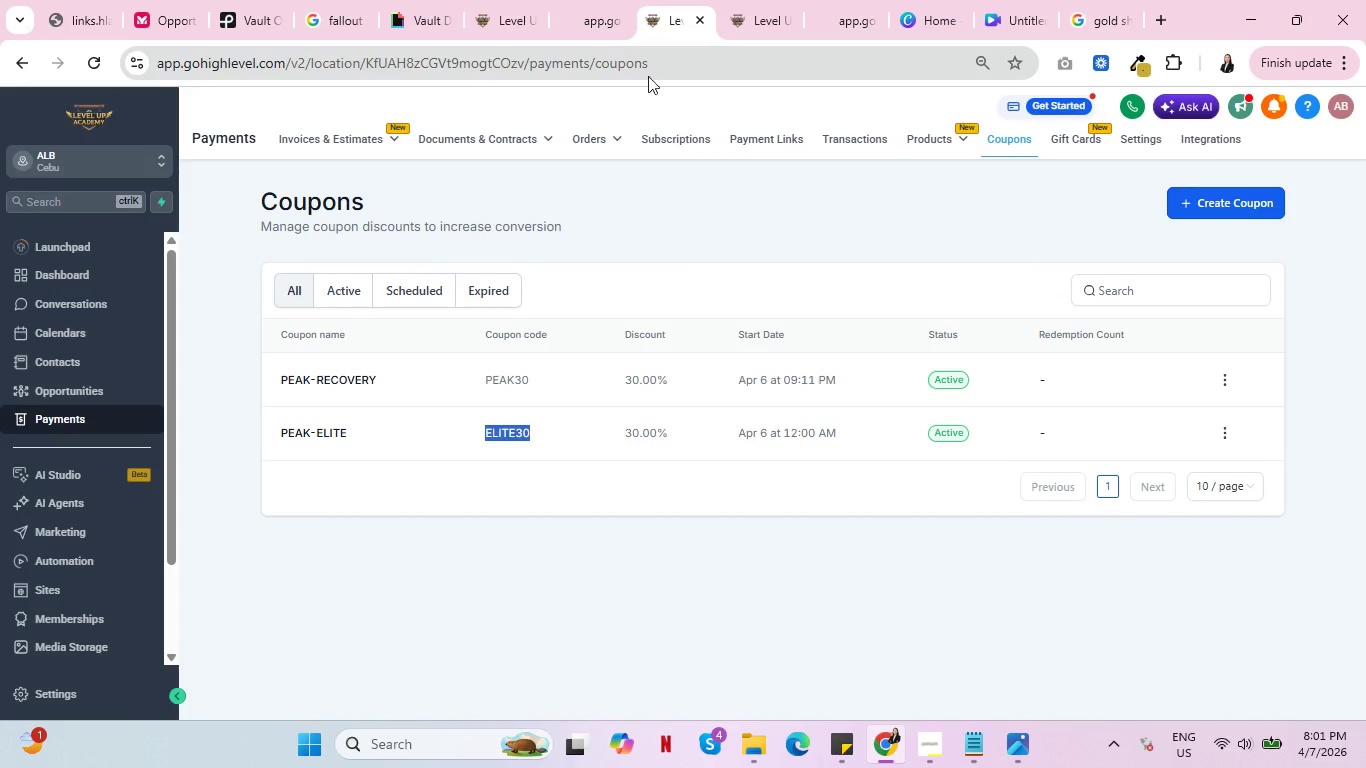 
double_click([511, 382])
 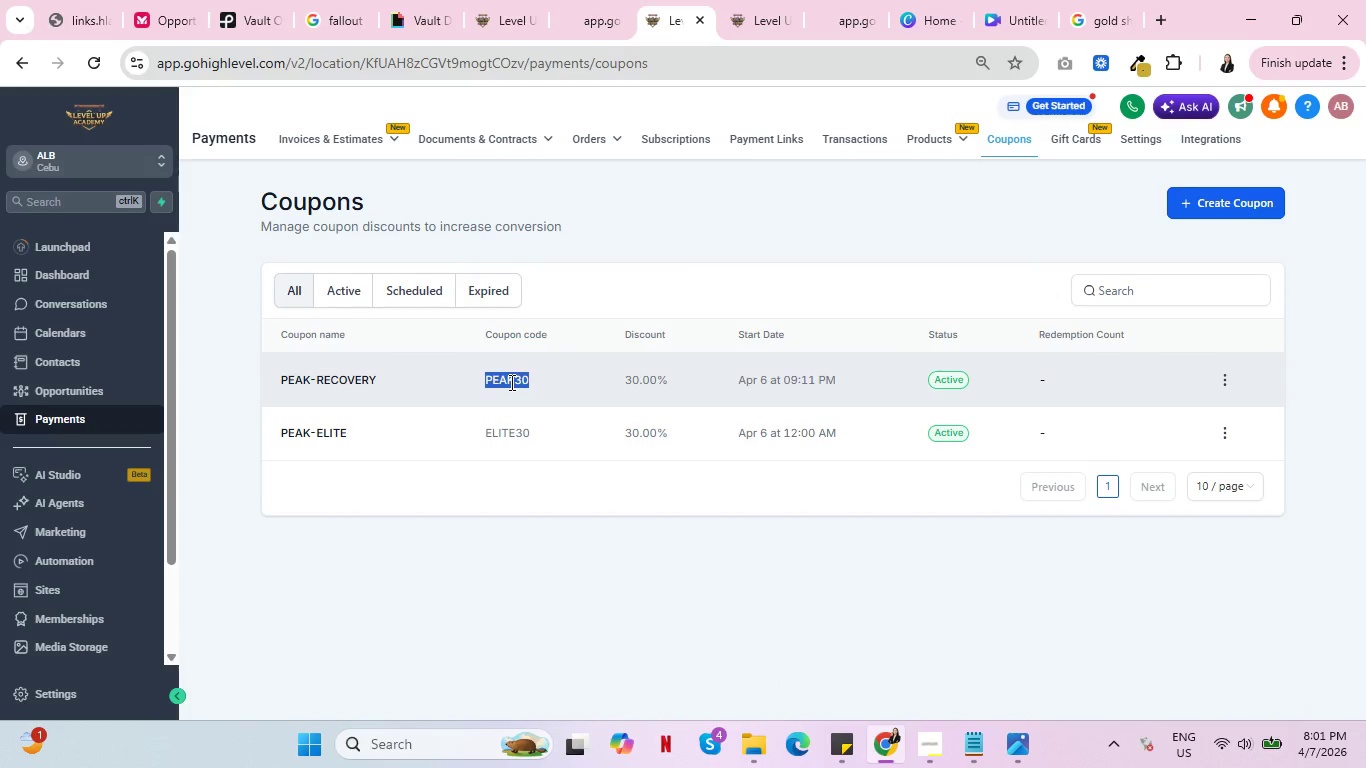 
key(Control+C)
 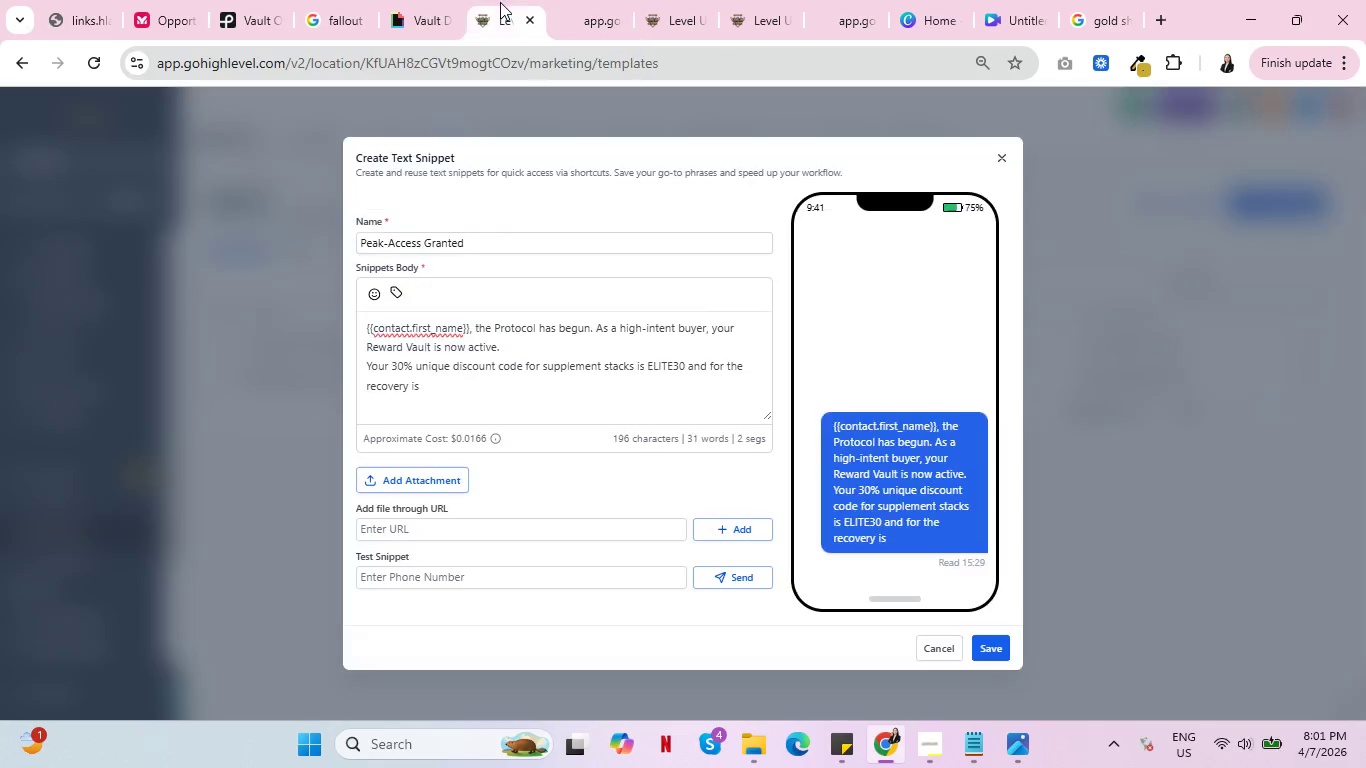 
left_click([500, 0])
 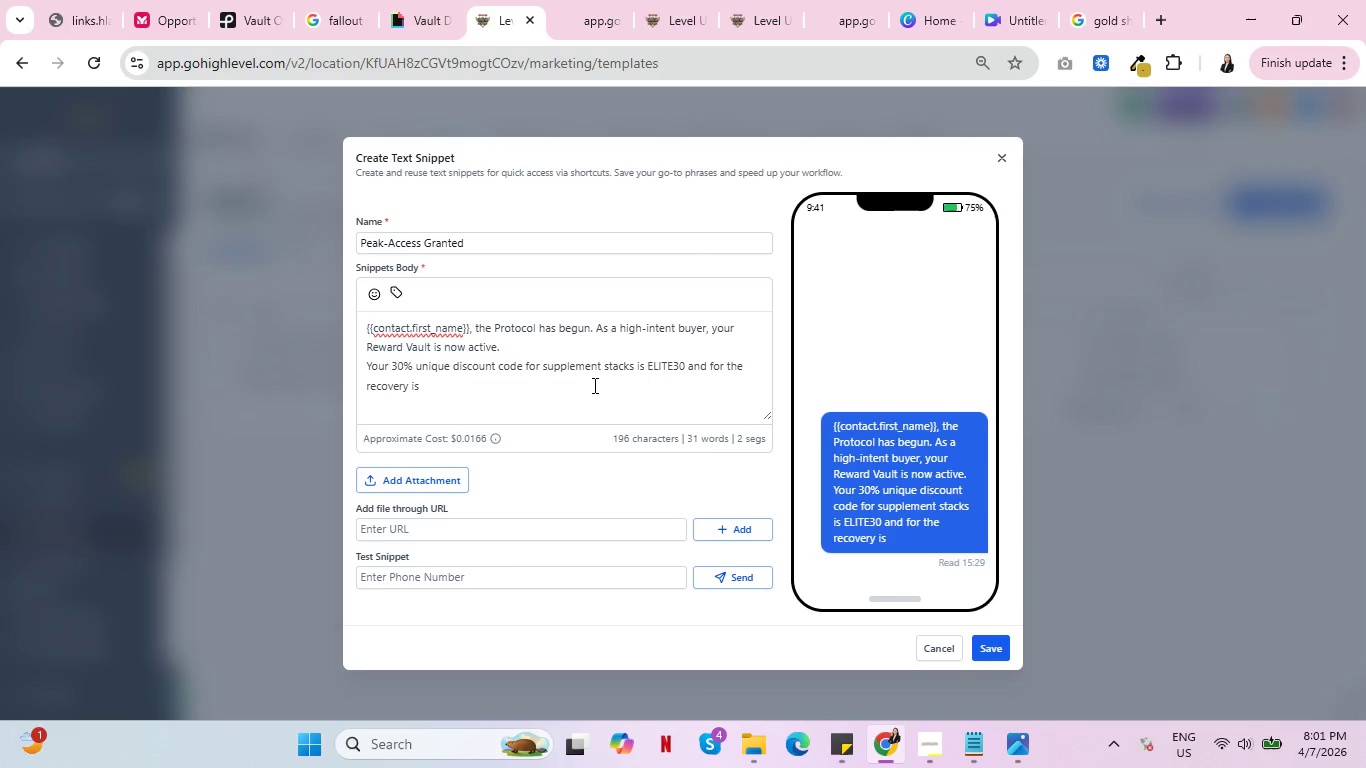 
key(Control+V)
 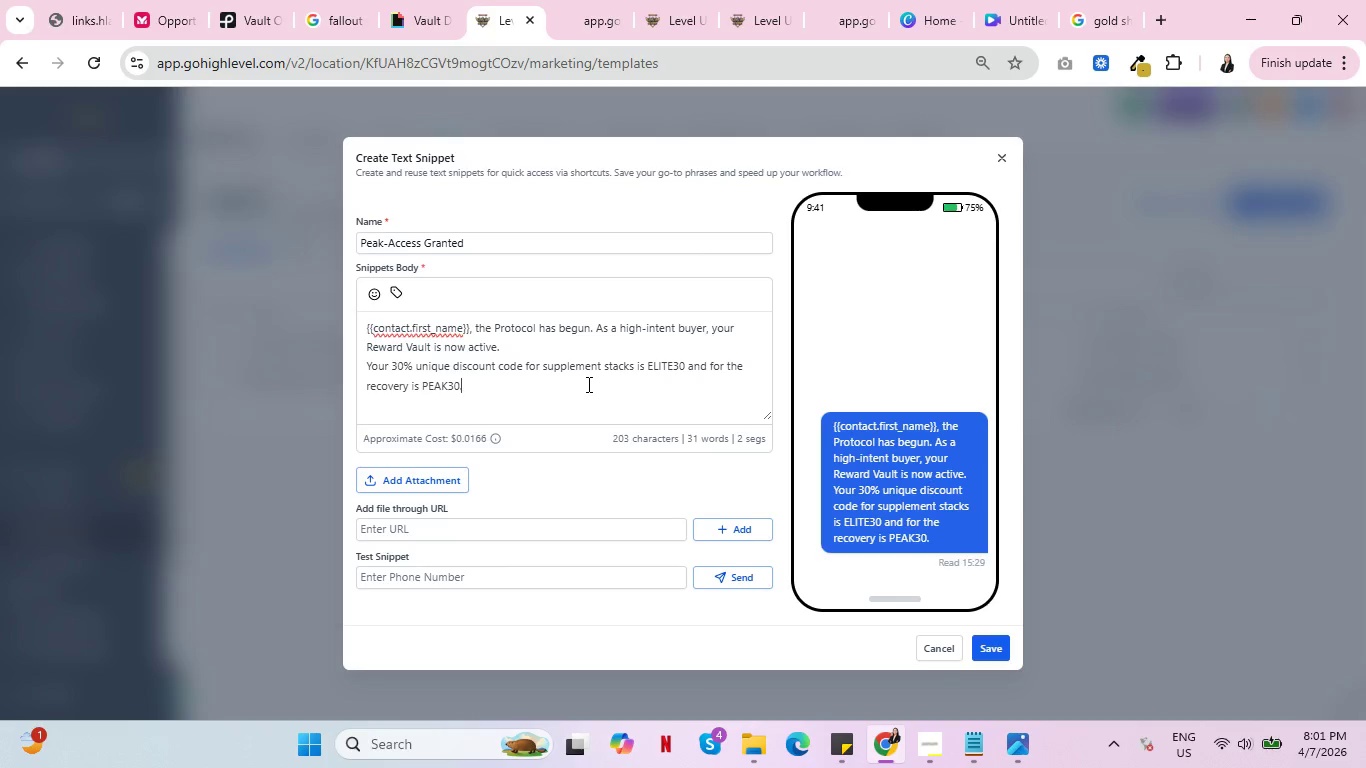 
key(Period)
 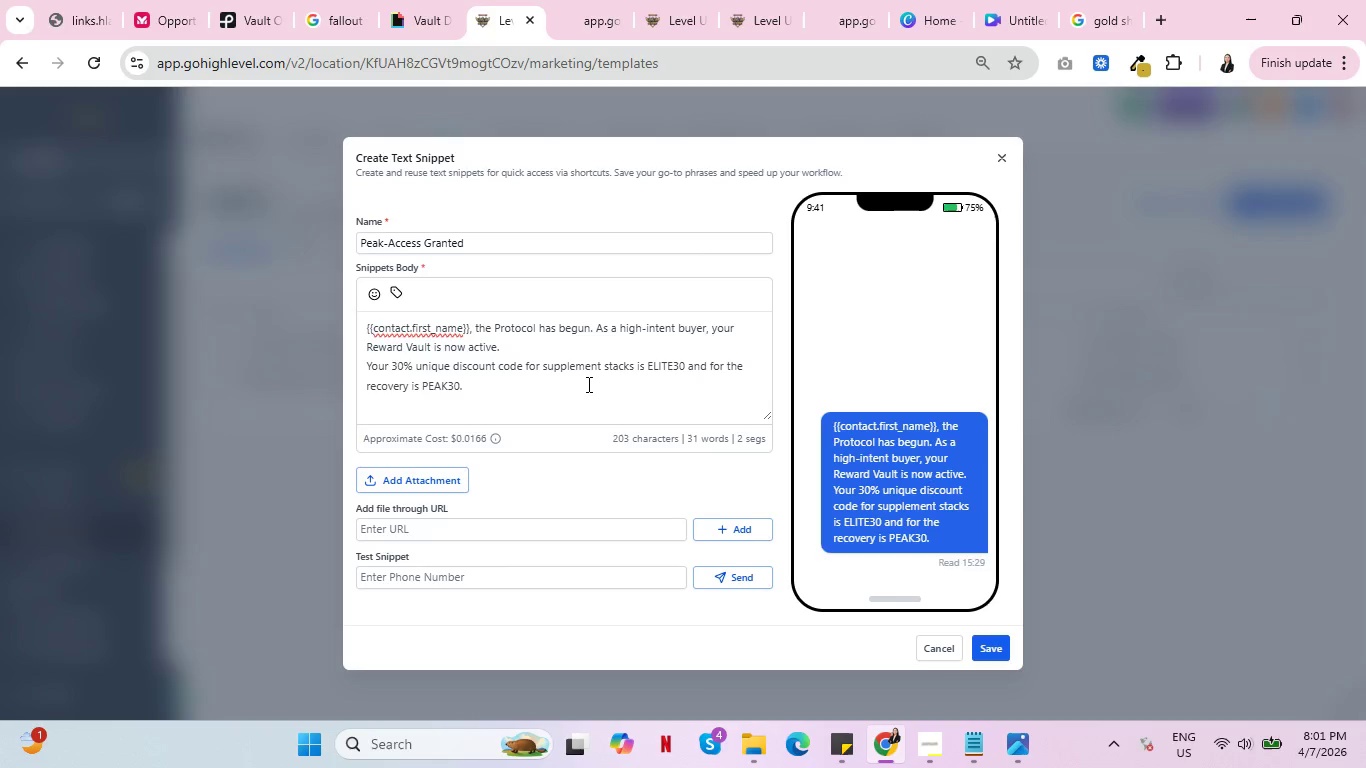 
wait(5.22)
 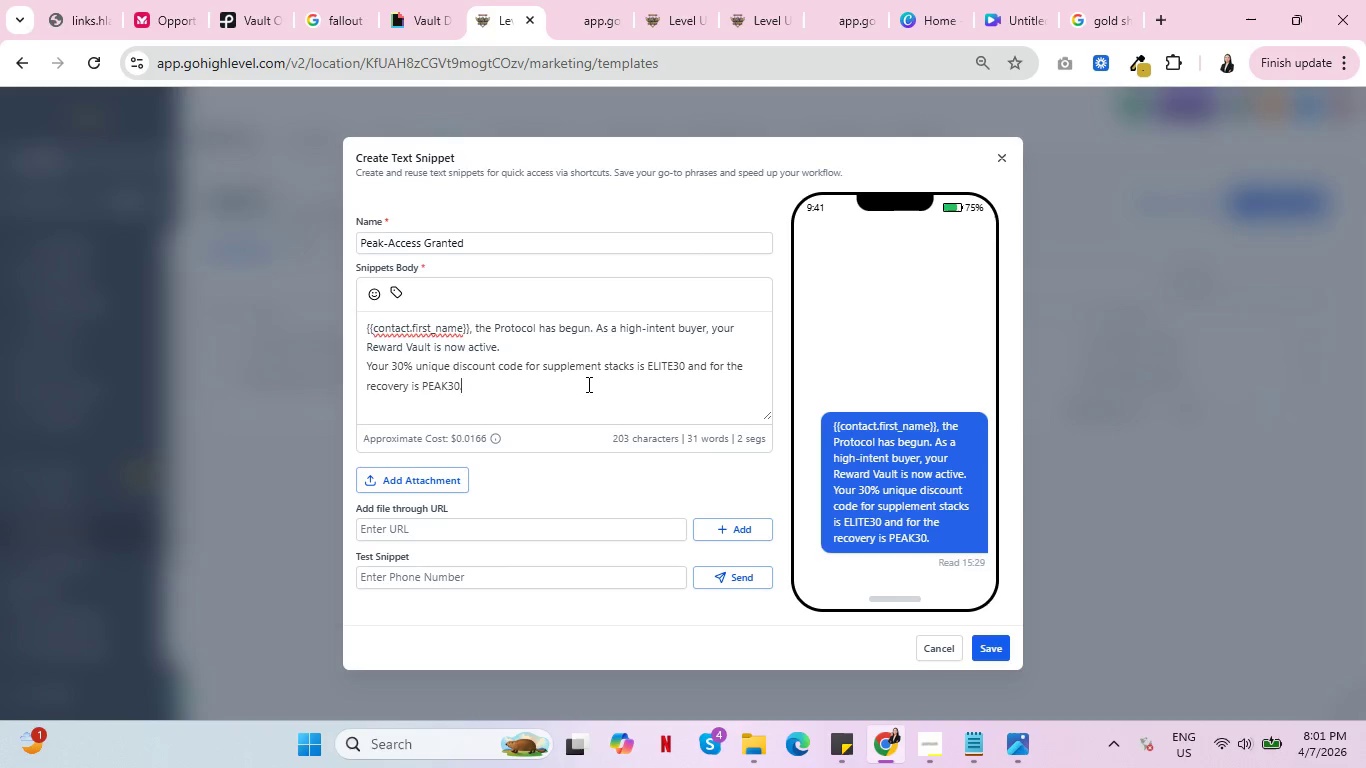 
key(Enter)
 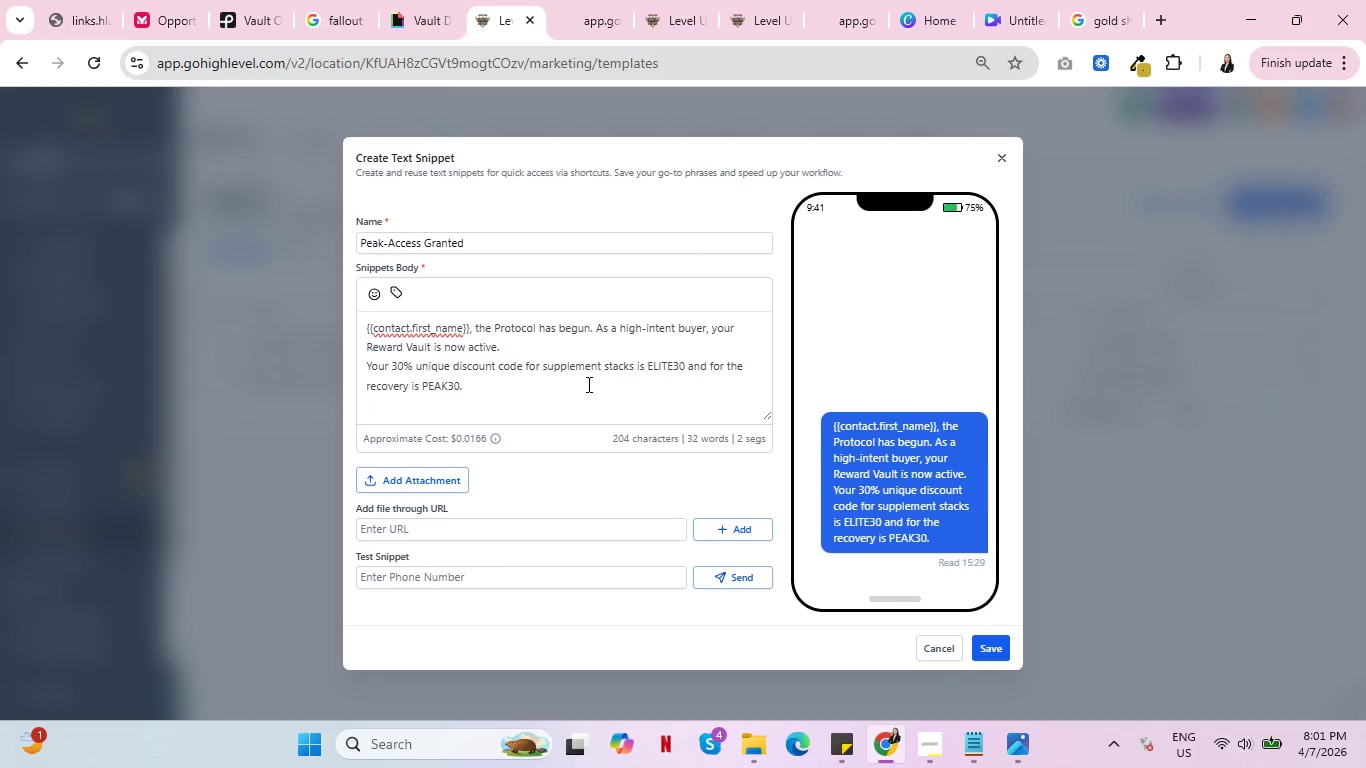 
type(Access the vaut he)
key(Backspace)
key(Backspace)
key(Backspace)
key(Backspace)
type(lt here)
 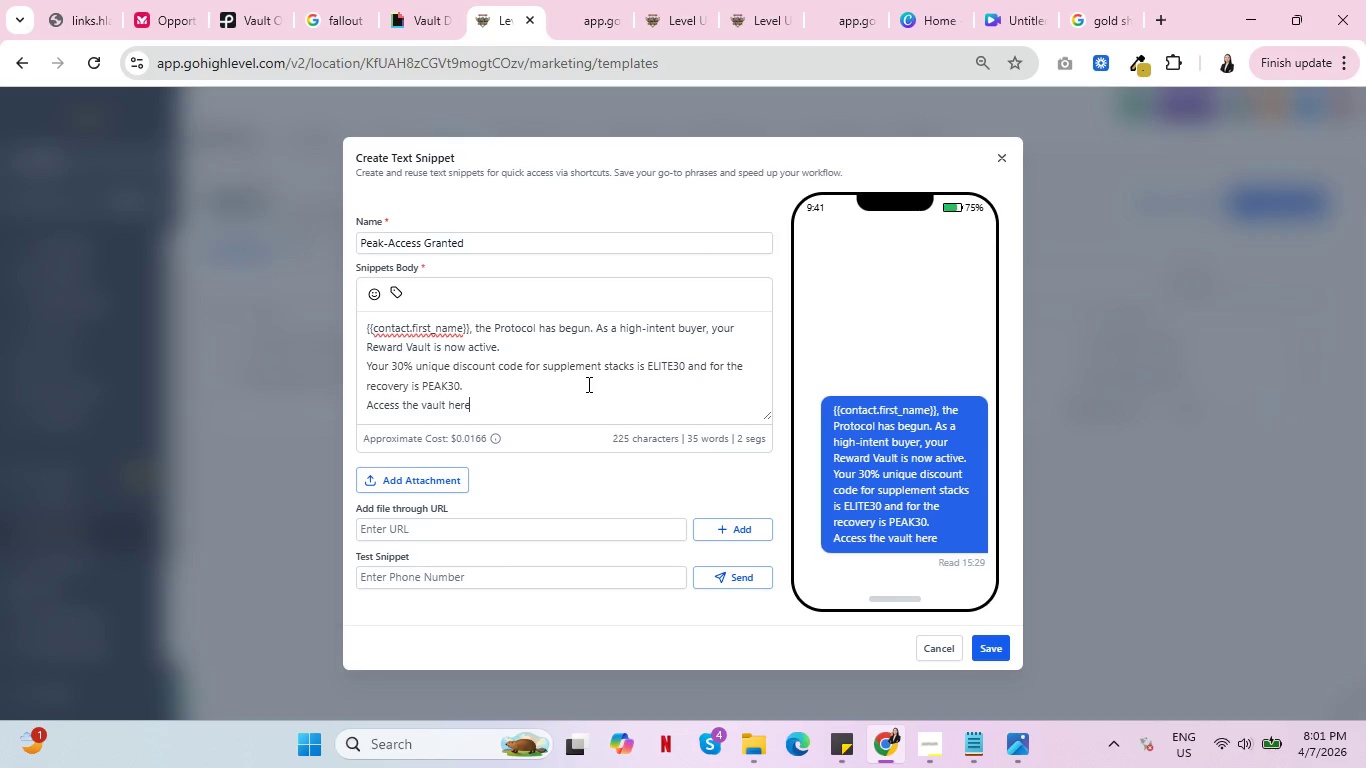 
key(Shift+ShiftRight)
 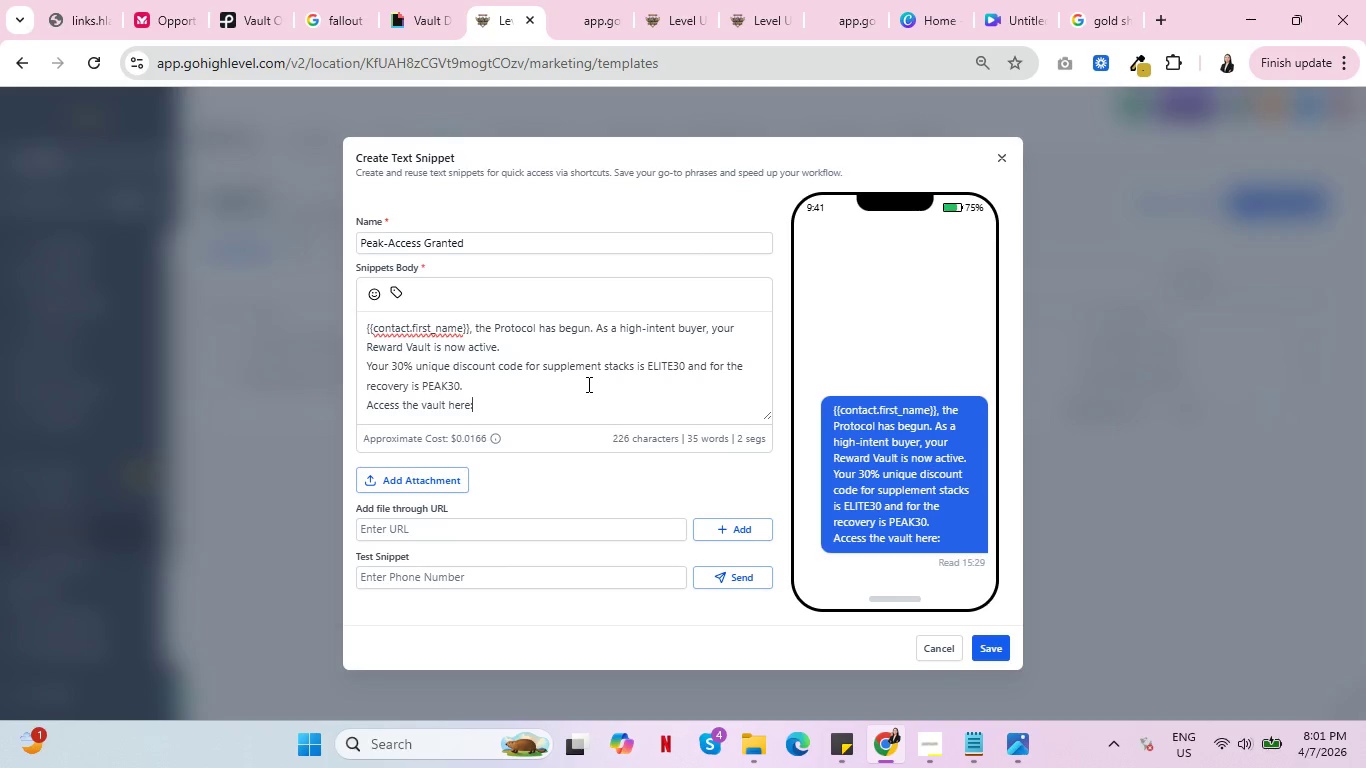 
key(Shift+Semicolon)
 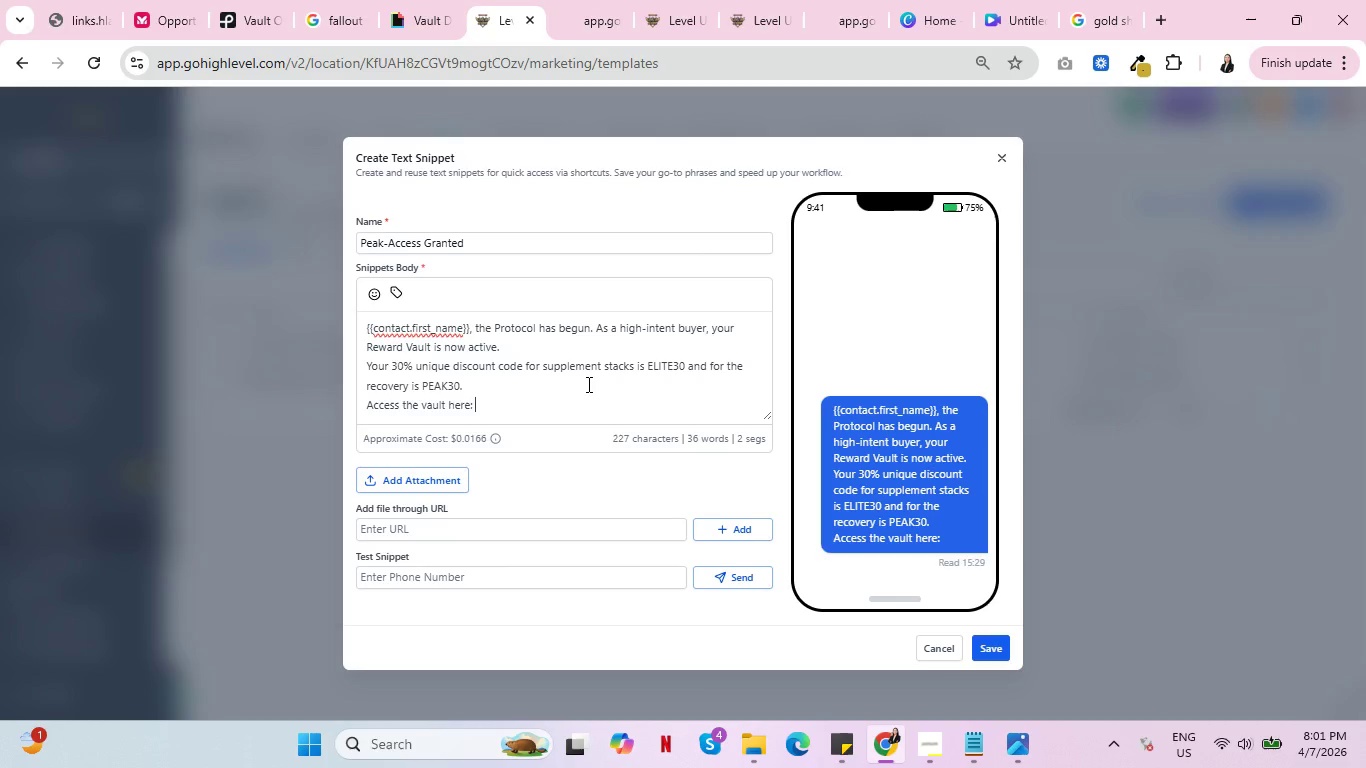 
key(Space)
 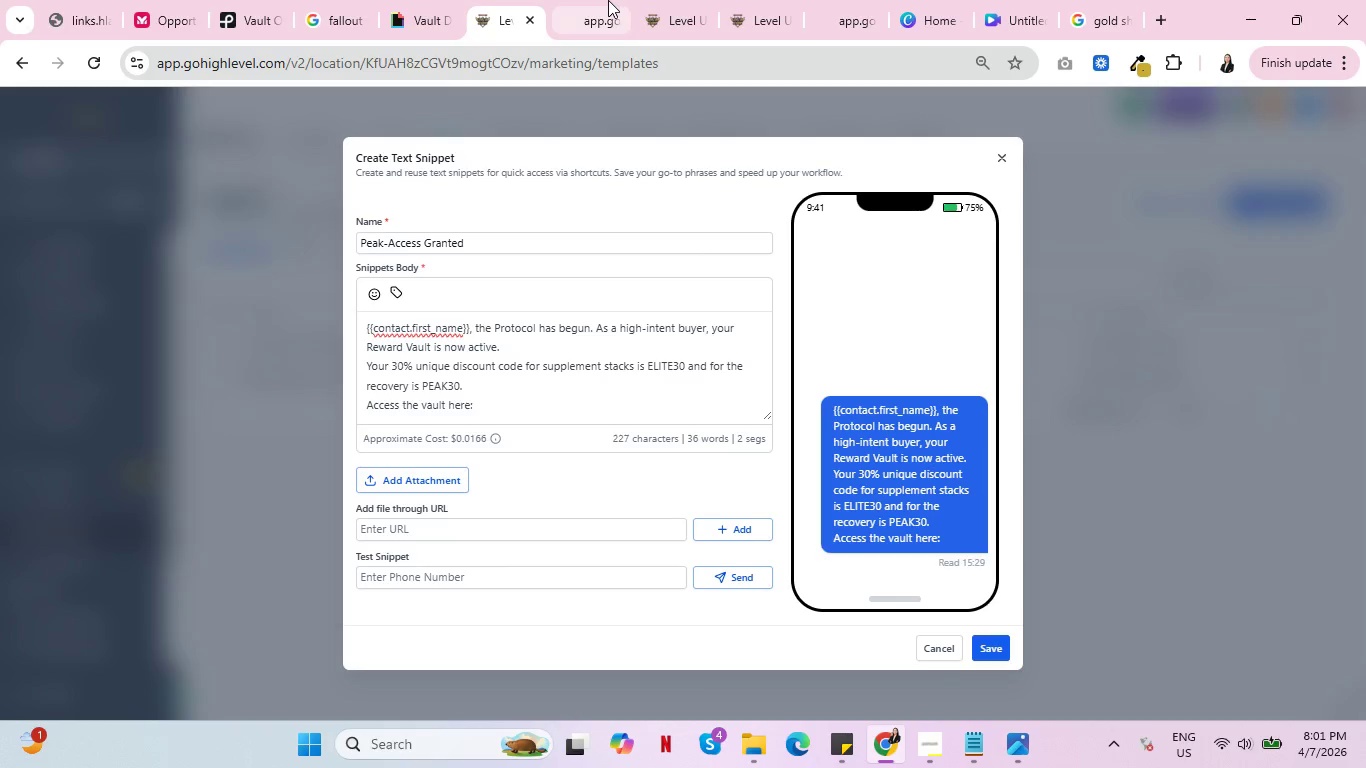 
left_click([608, 0])
 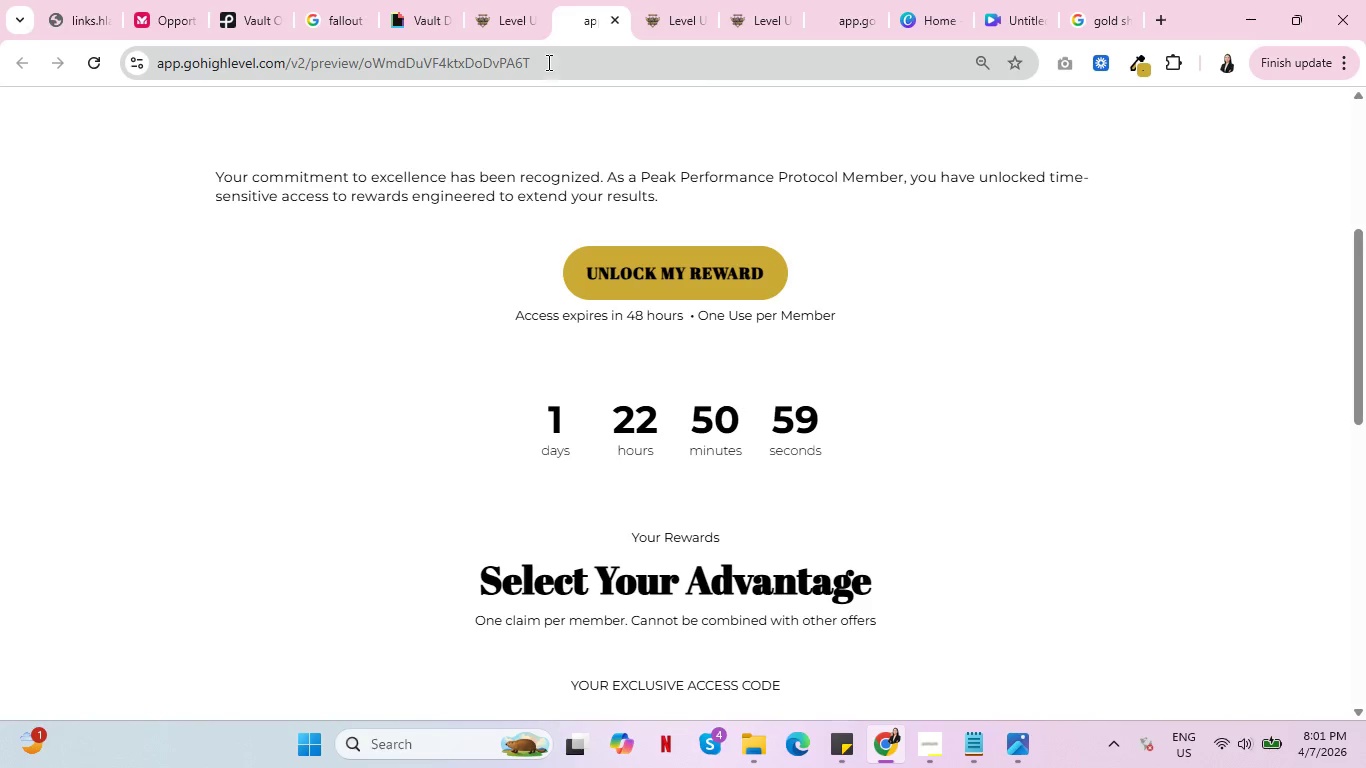 
left_click([547, 62])
 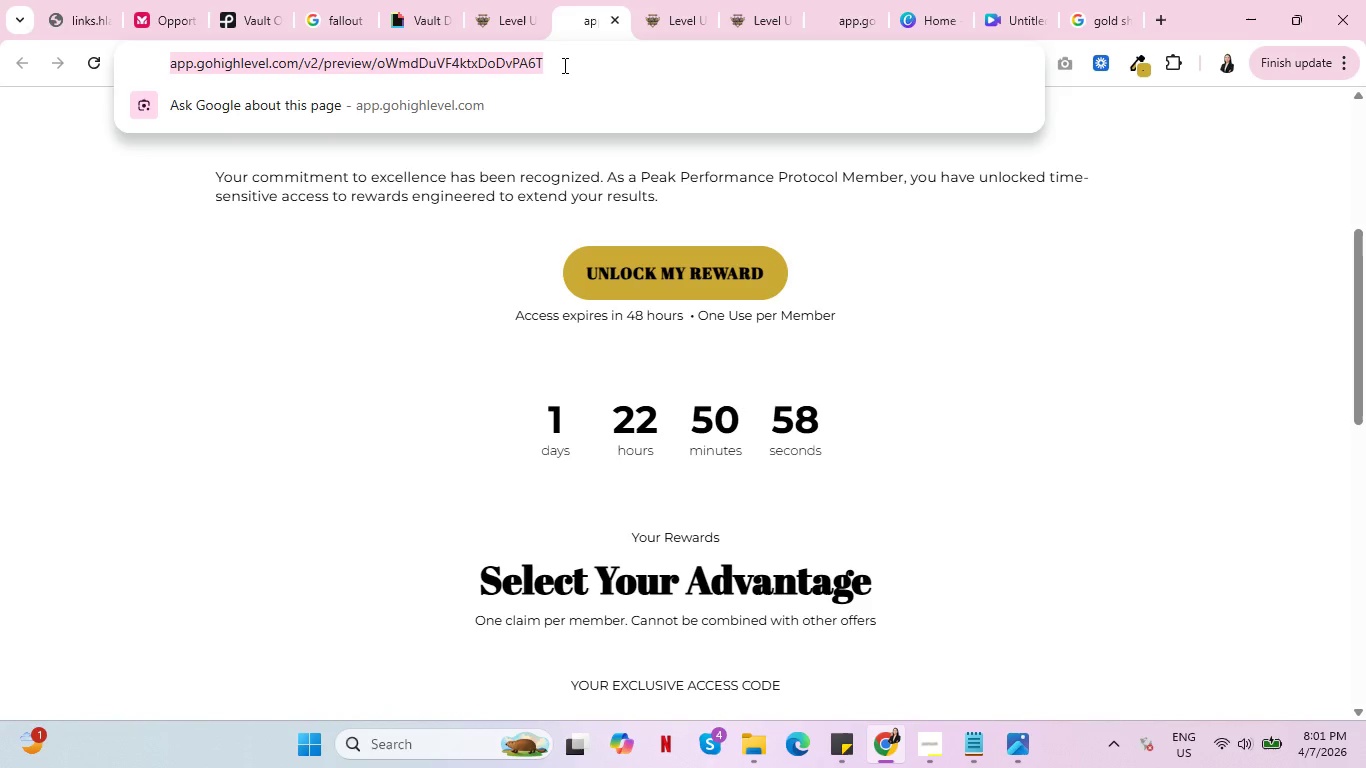 
key(Control+C)
 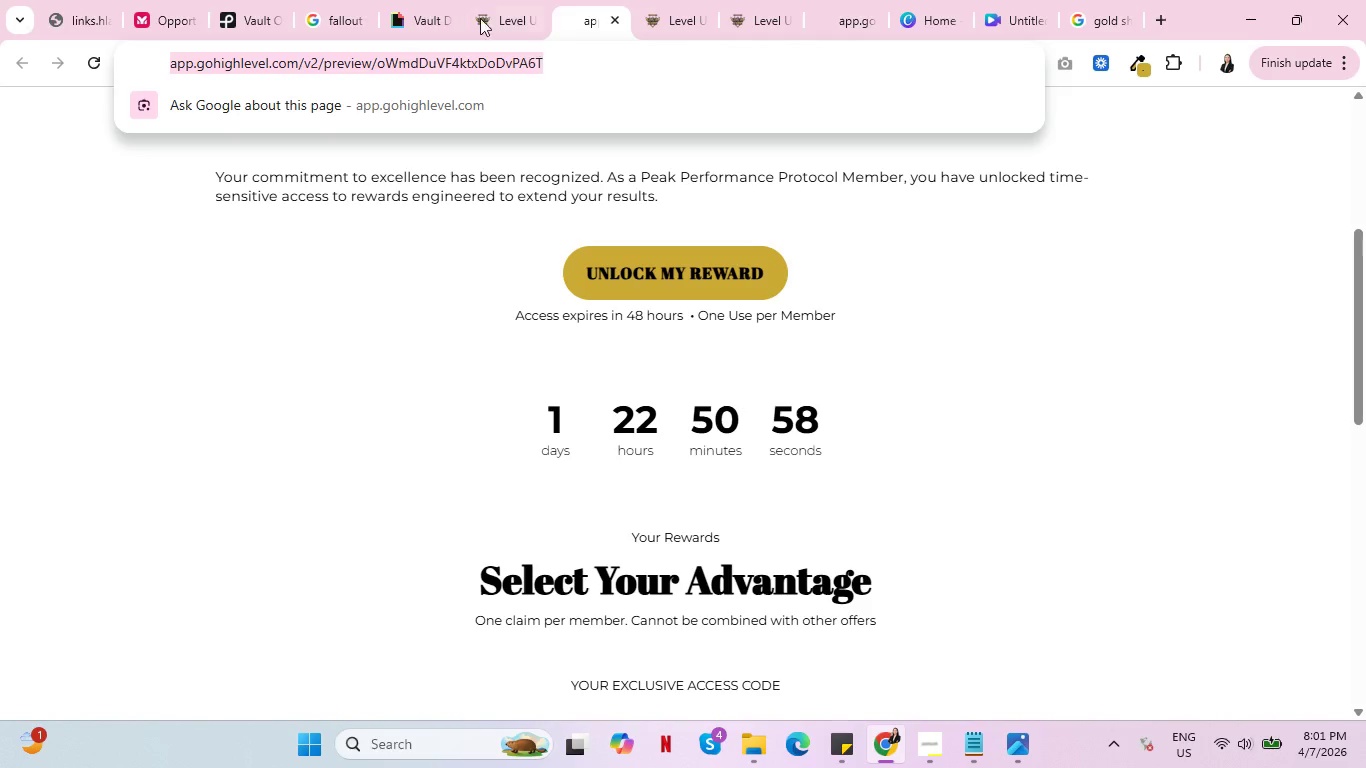 
key(Control+C)
 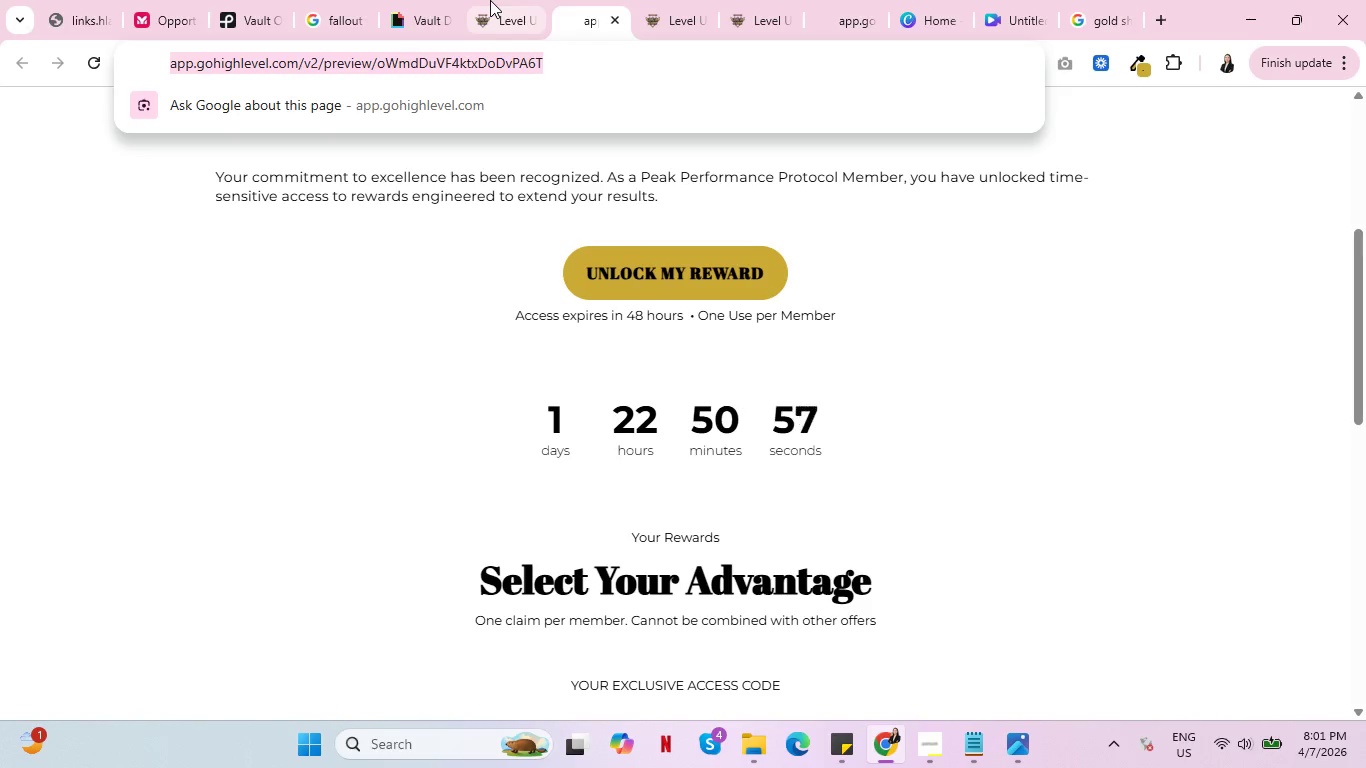 
left_click([490, 0])
 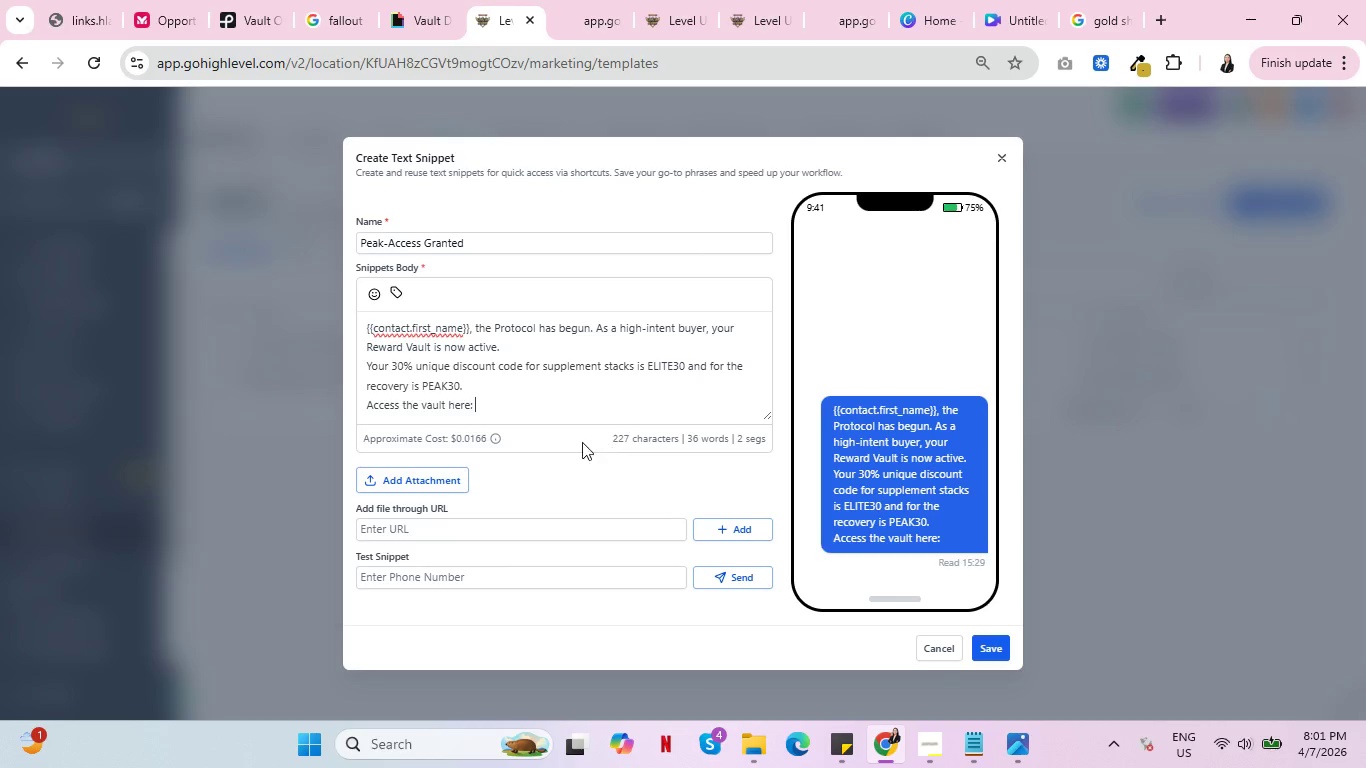 
key(Control+V)
 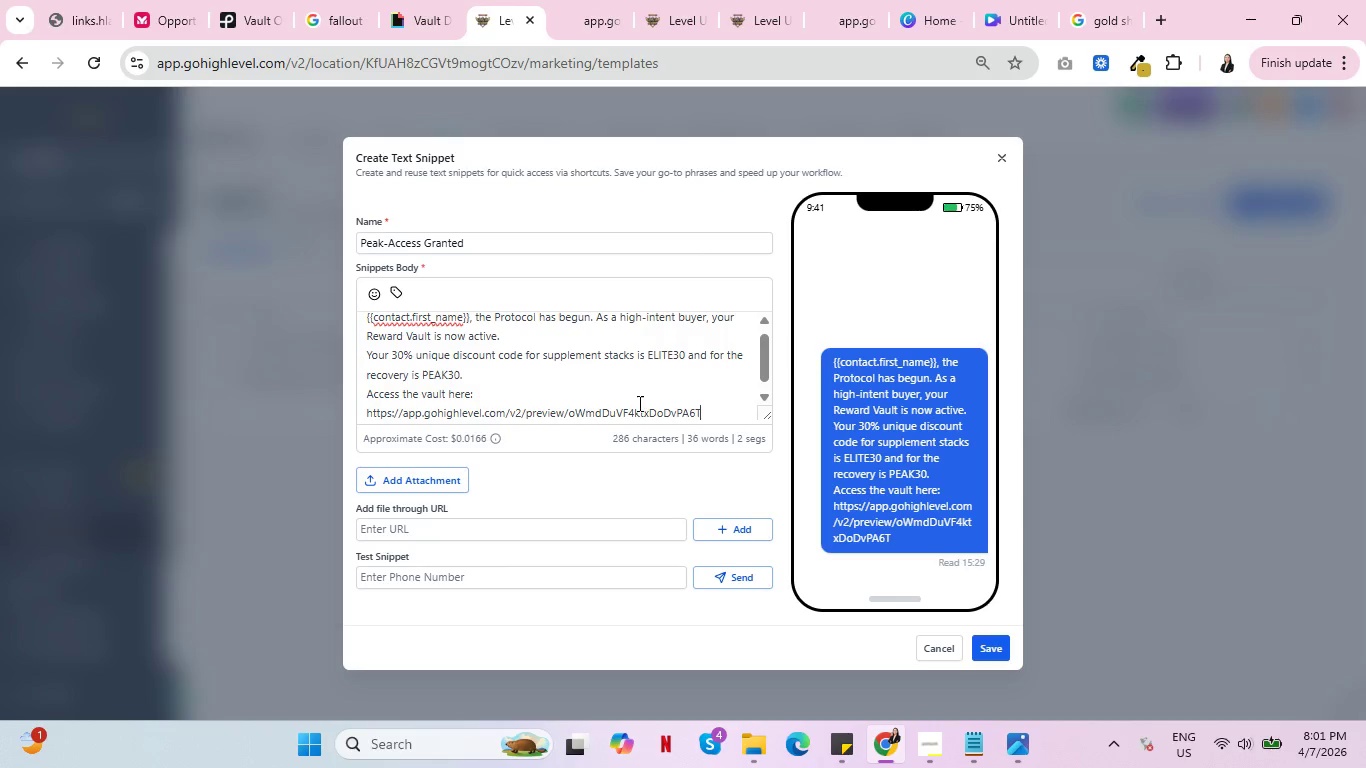 
wait(6.16)
 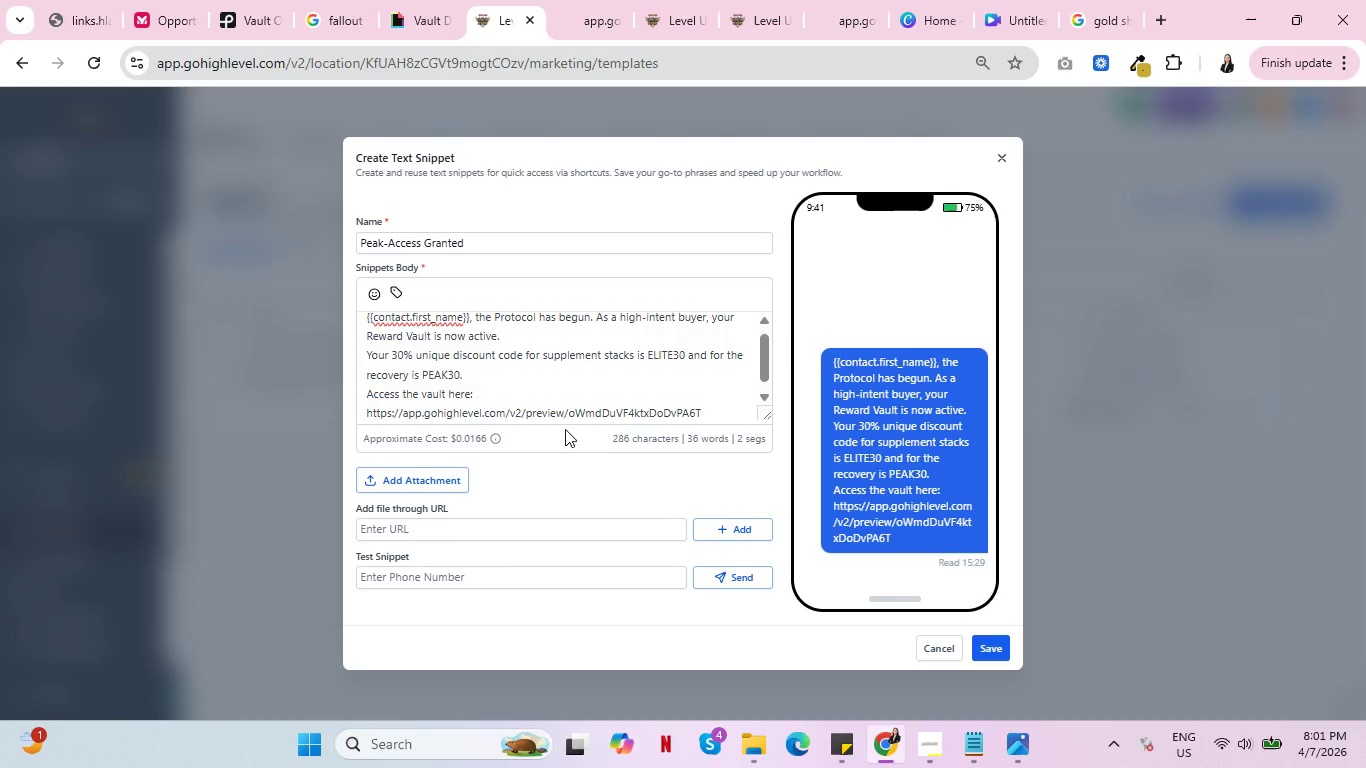 
key(Enter)
 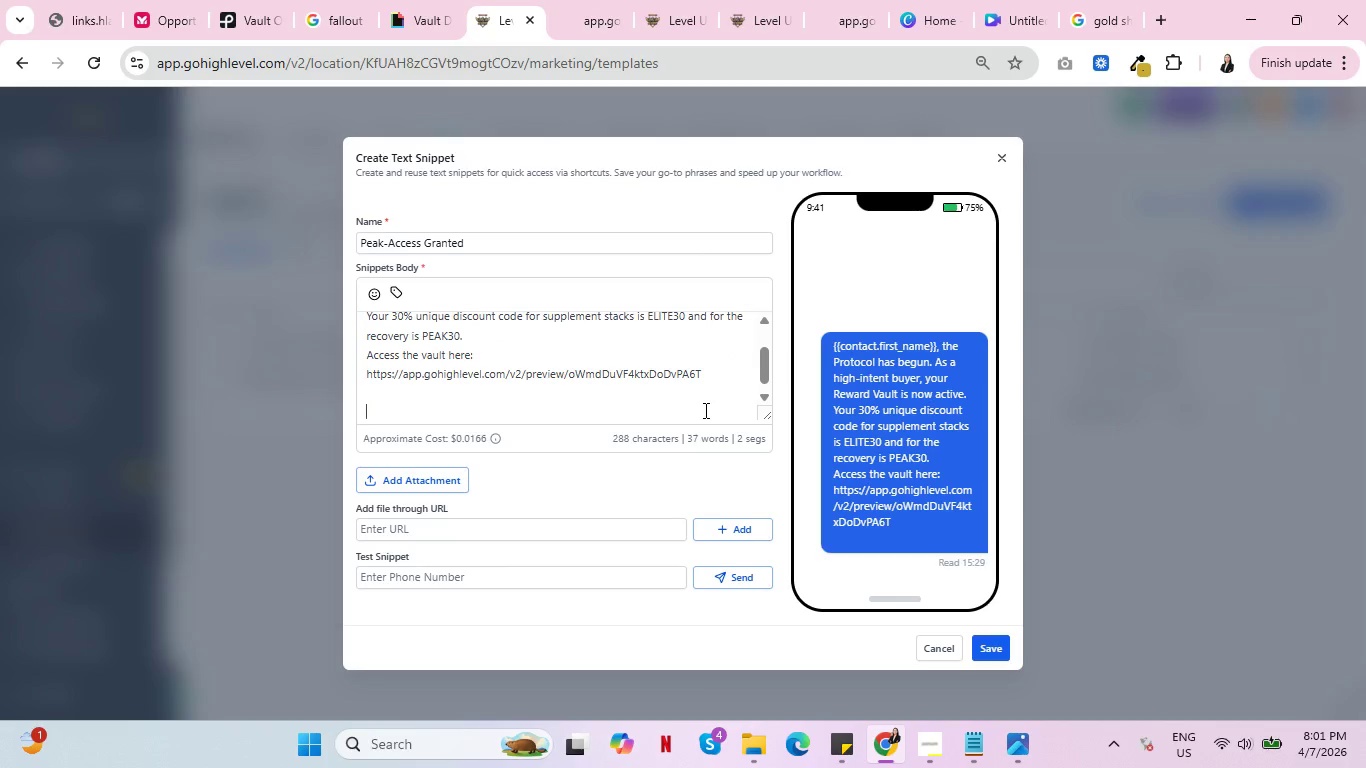 
key(Enter)
 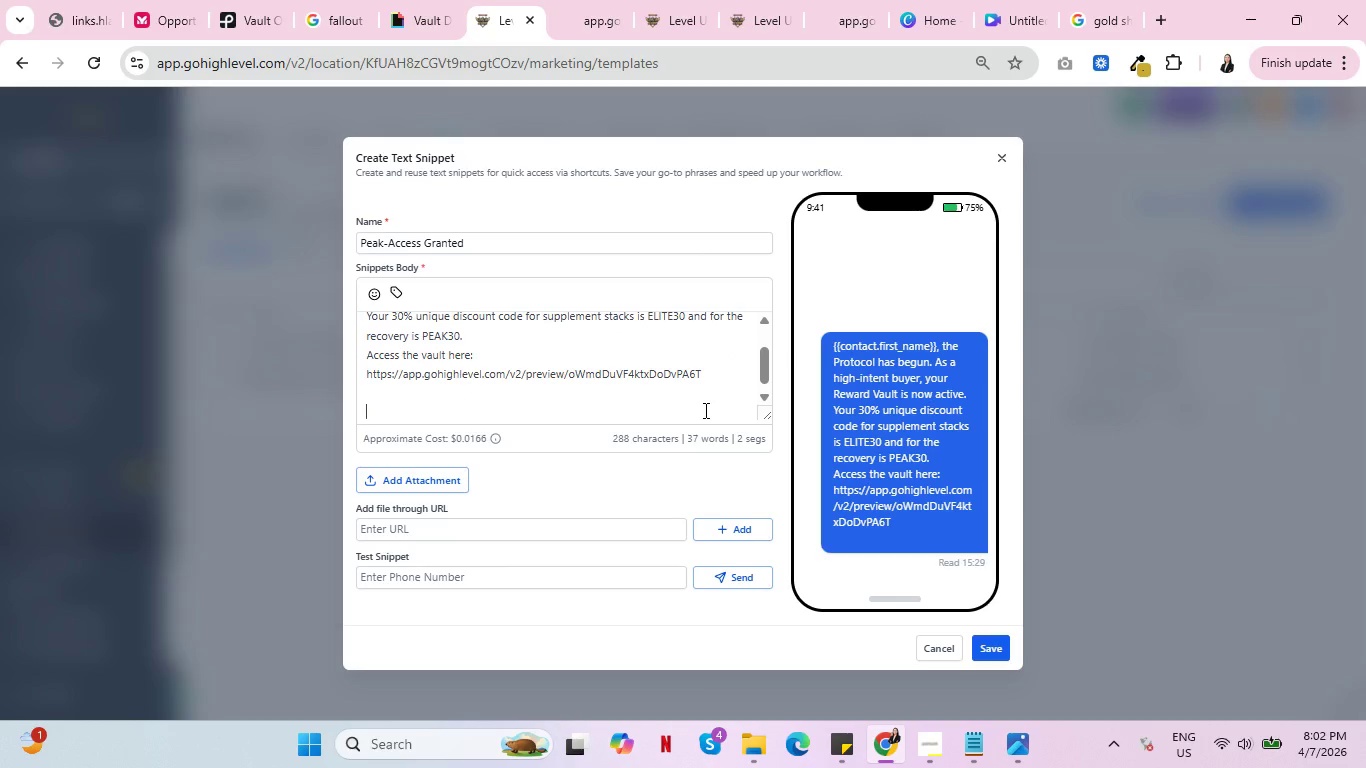 
key(Backspace)
type(Access expires in 49)
key(Backspace)
type(8 hours. No exceptions)
 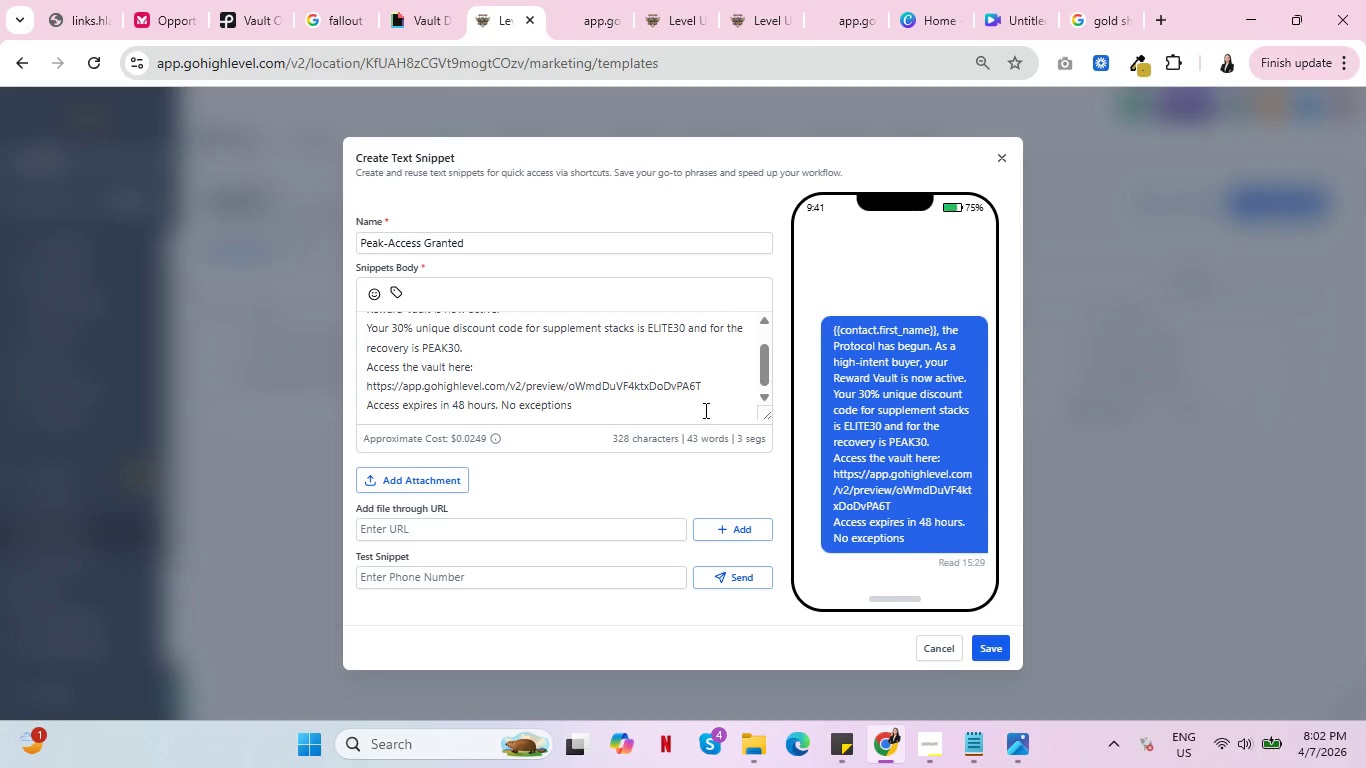 
key(Period)
 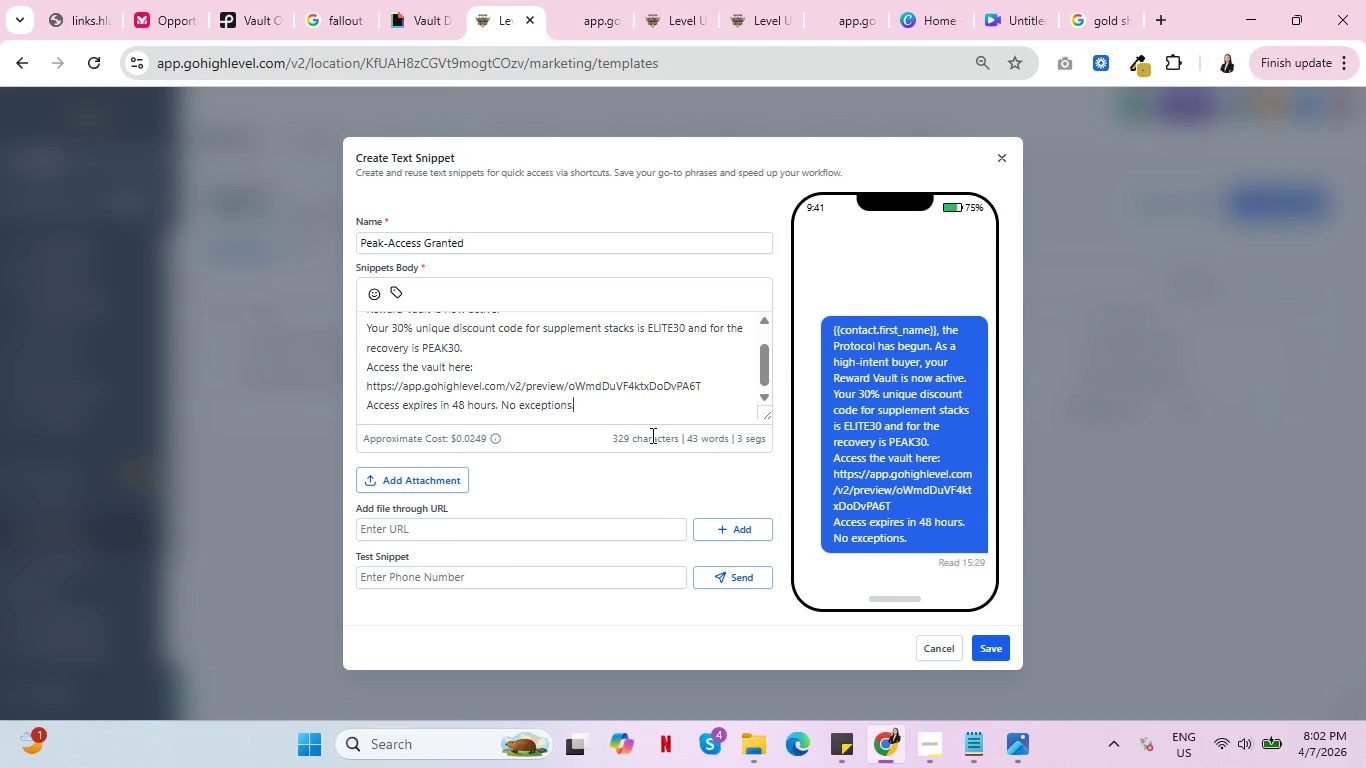 
wait(12.19)
 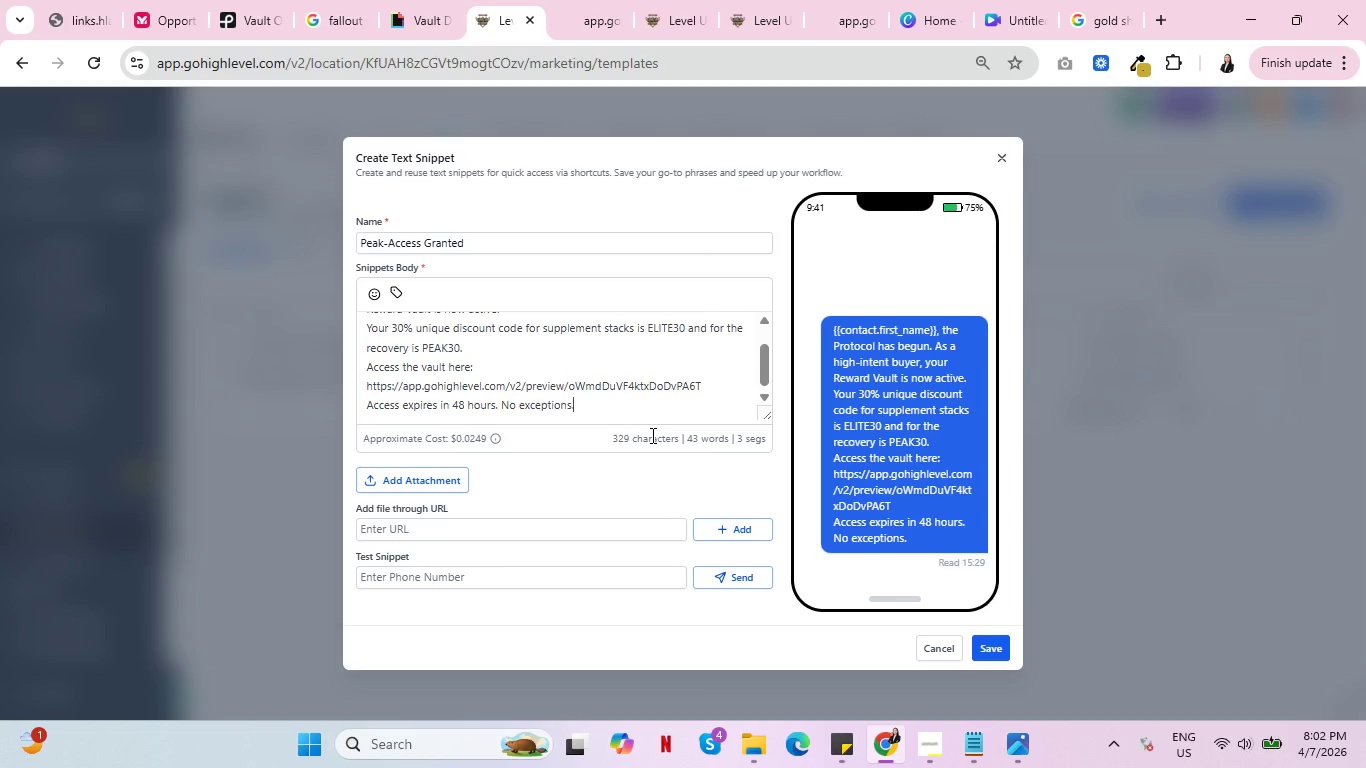 
scroll: coordinate [654, 382], scroll_direction: up, amount: 3.0
 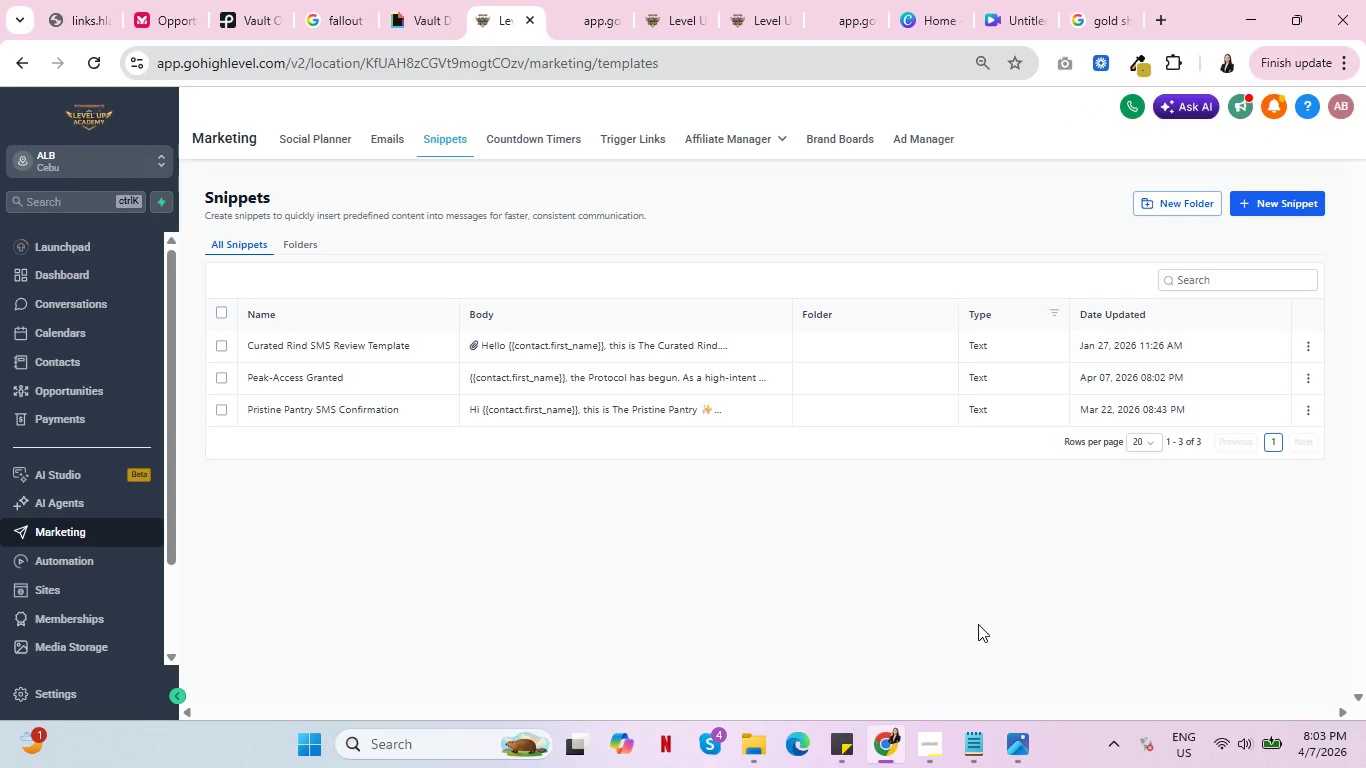 
wait(35.72)
 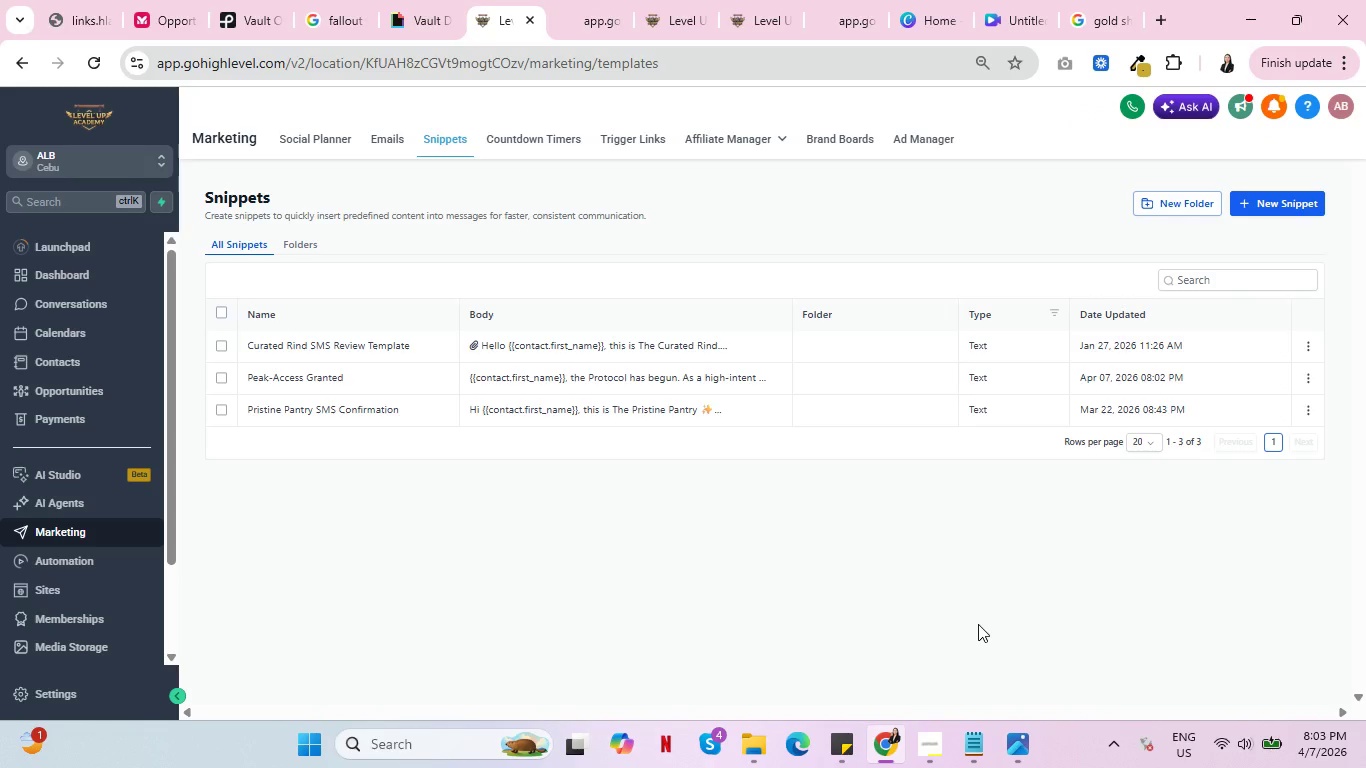 
key(Control+ControlLeft)
 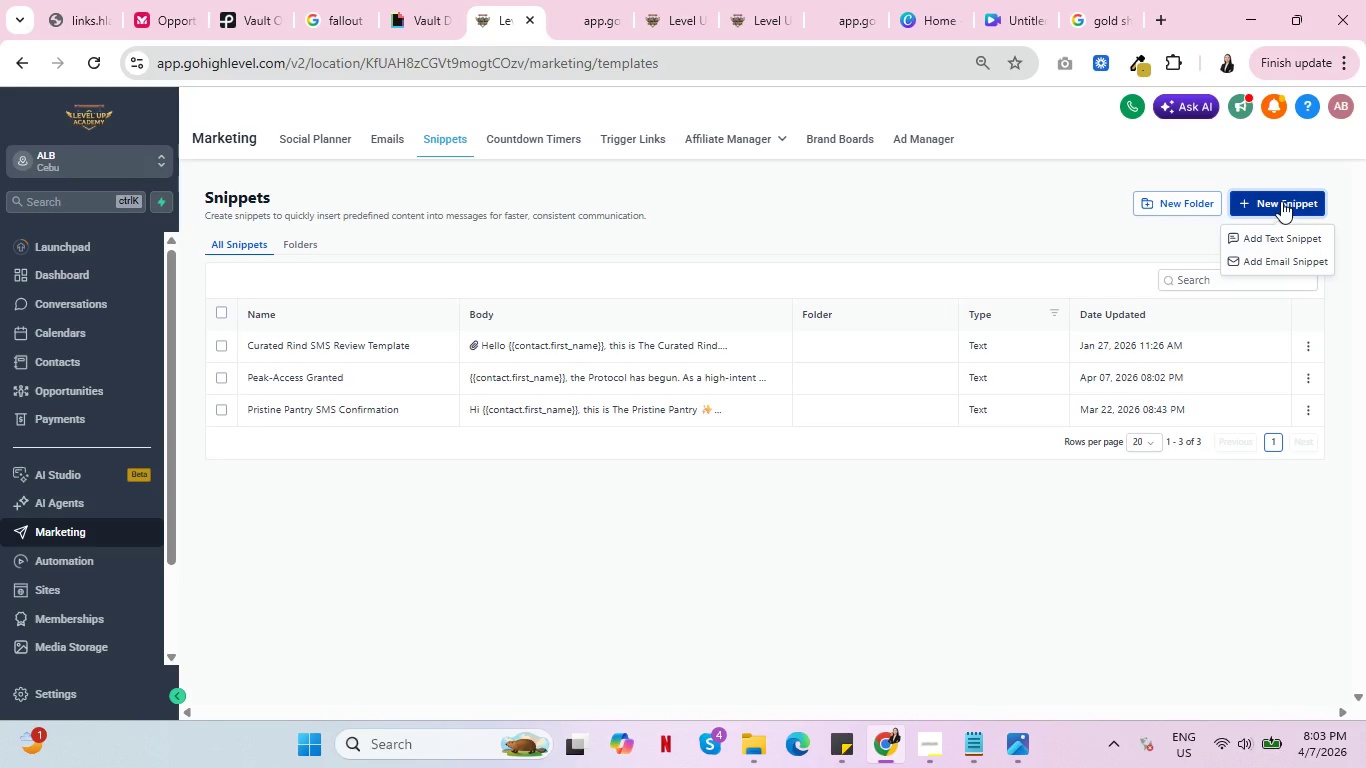 
key(Control+ControlLeft)
 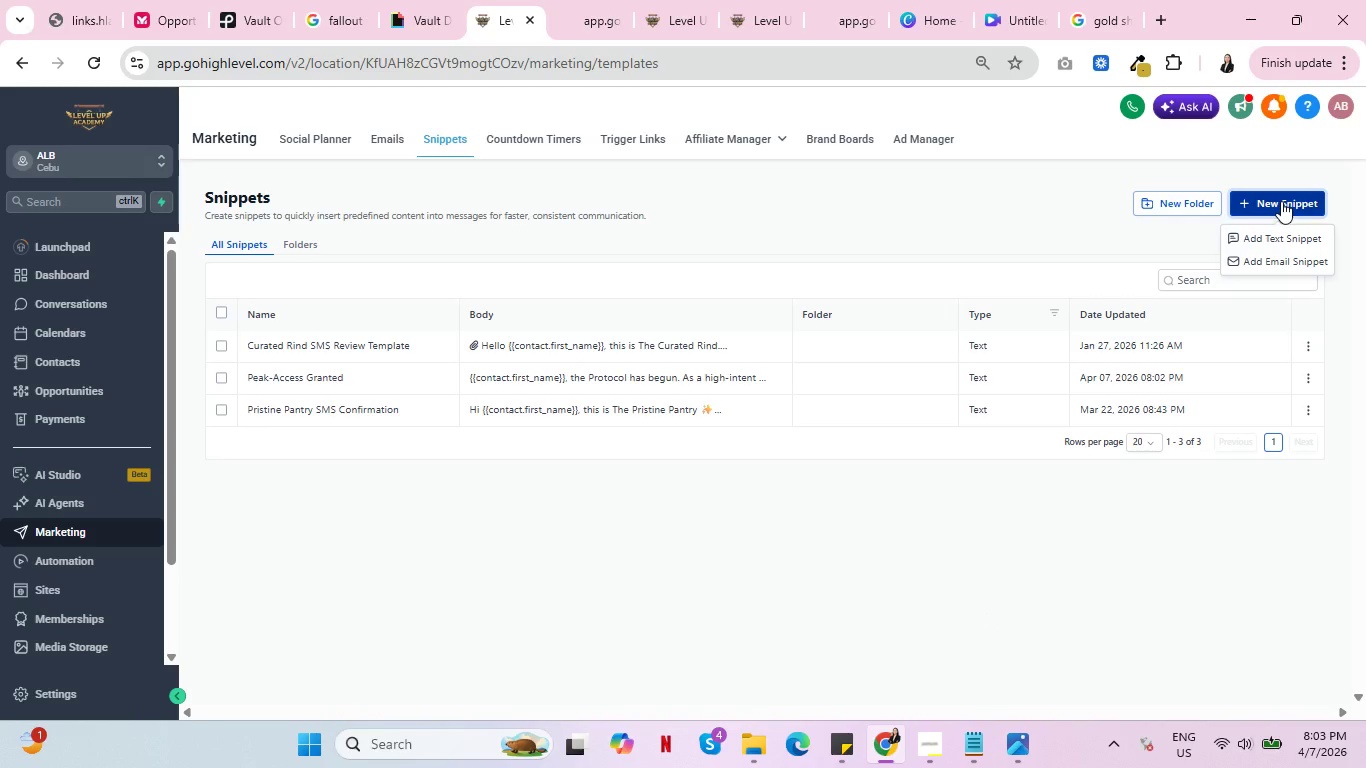 
key(Control+ControlLeft)
 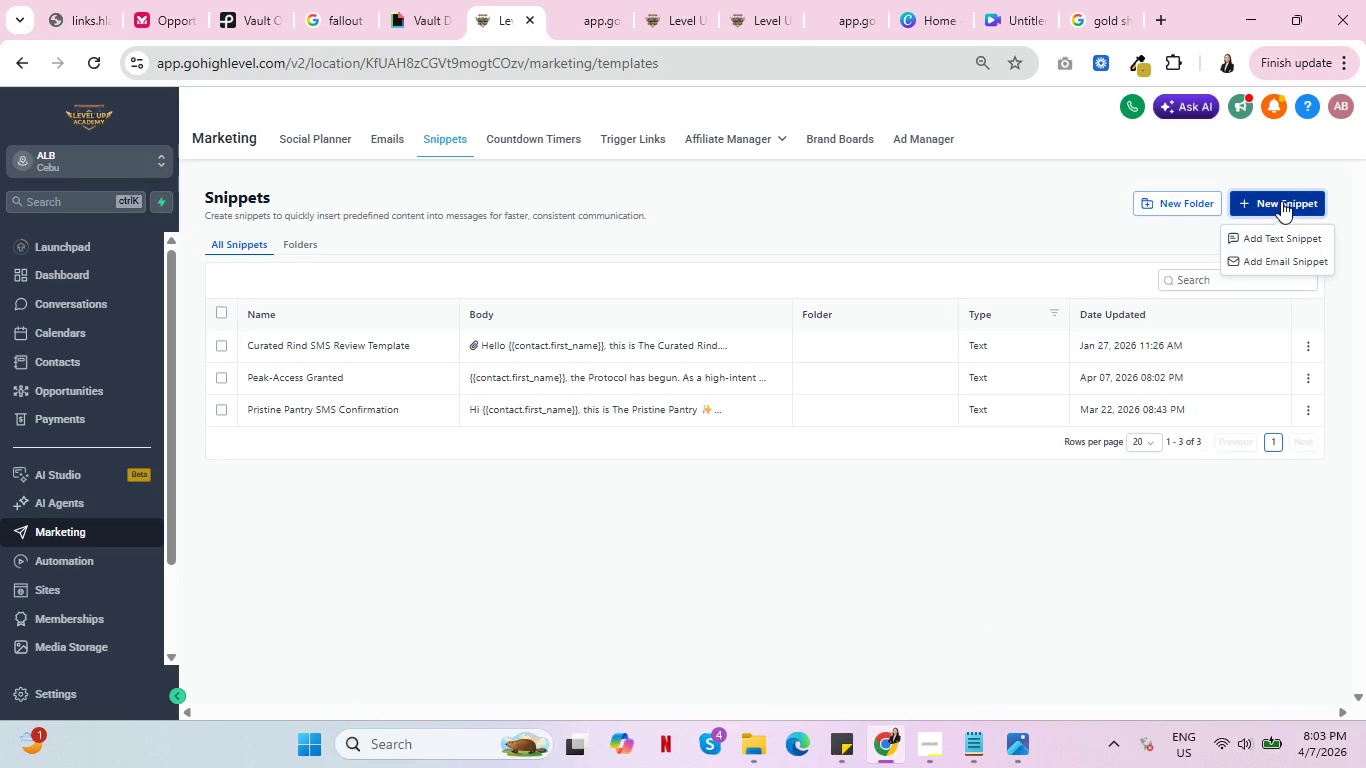 
key(Control+ControlLeft)
 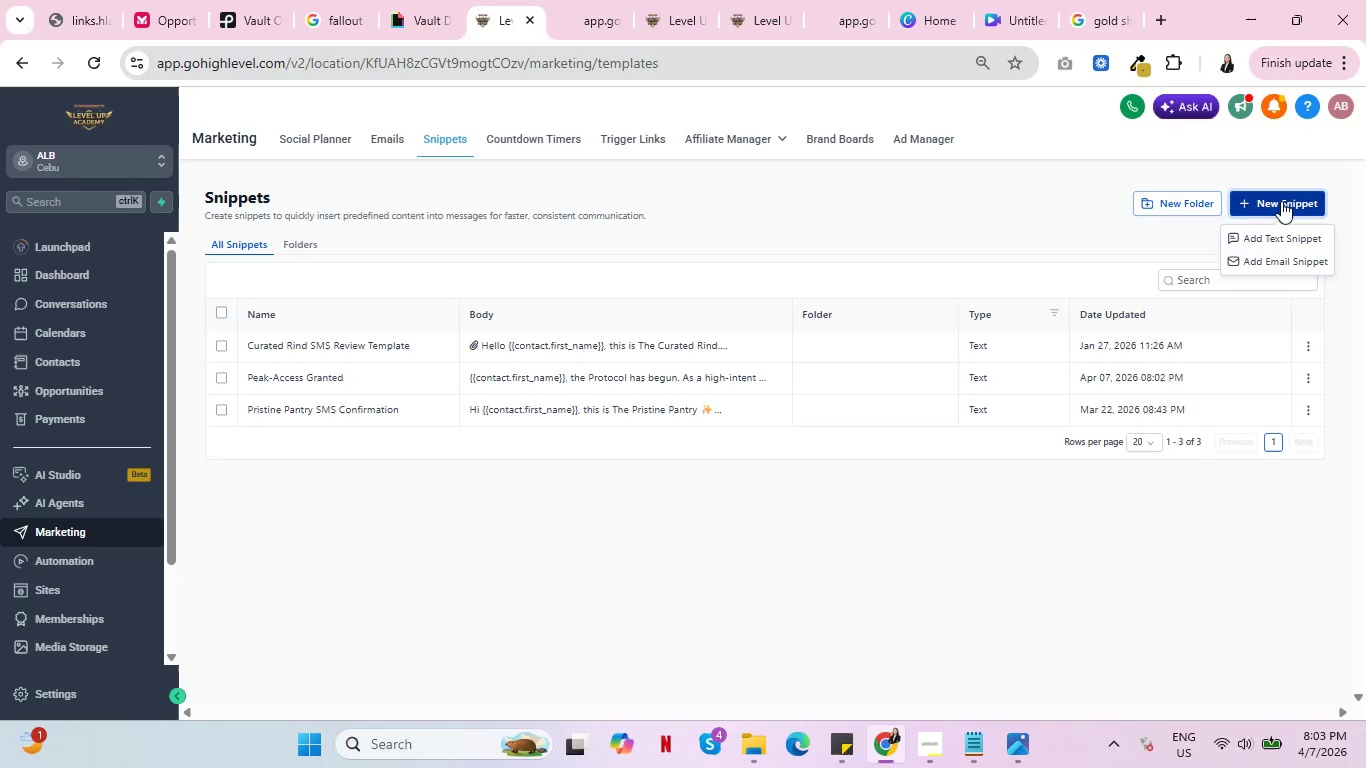 
key(Control+ControlLeft)
 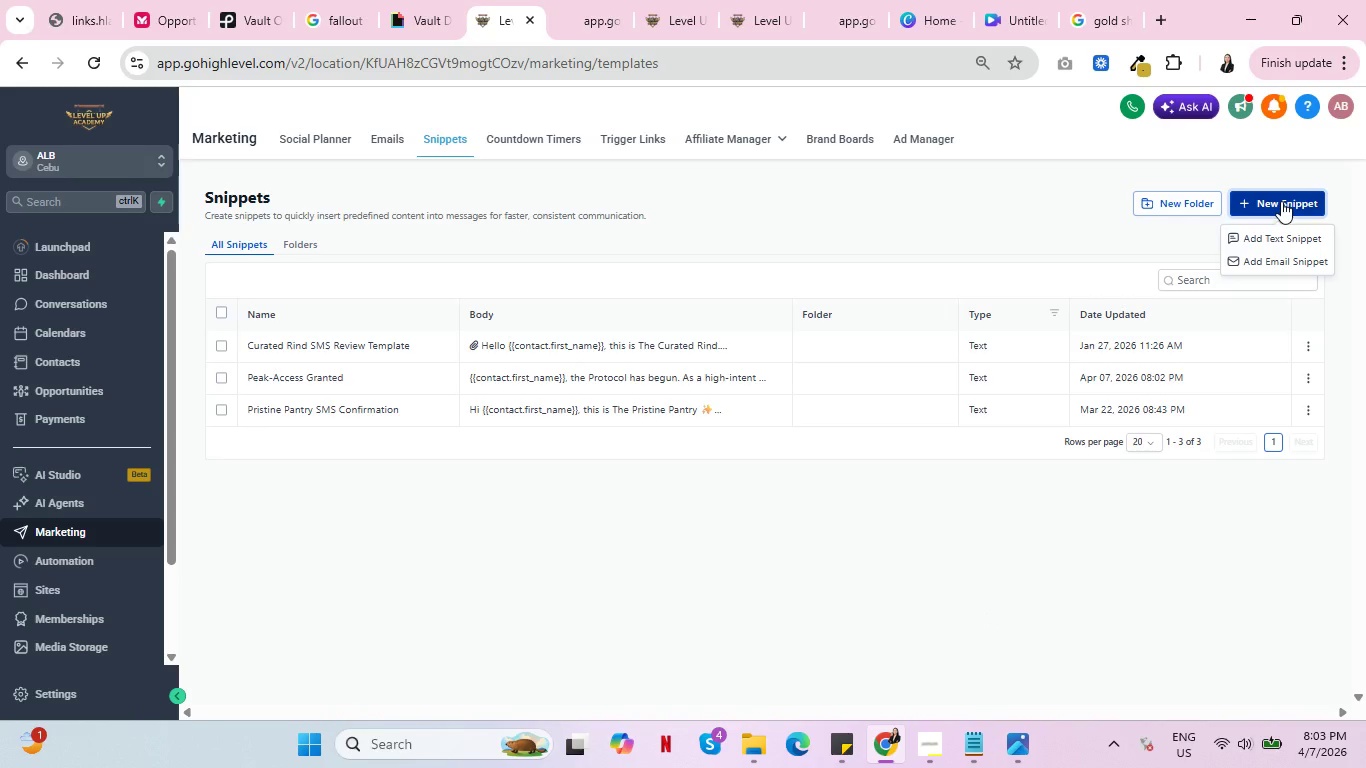 
key(Control+ControlLeft)
 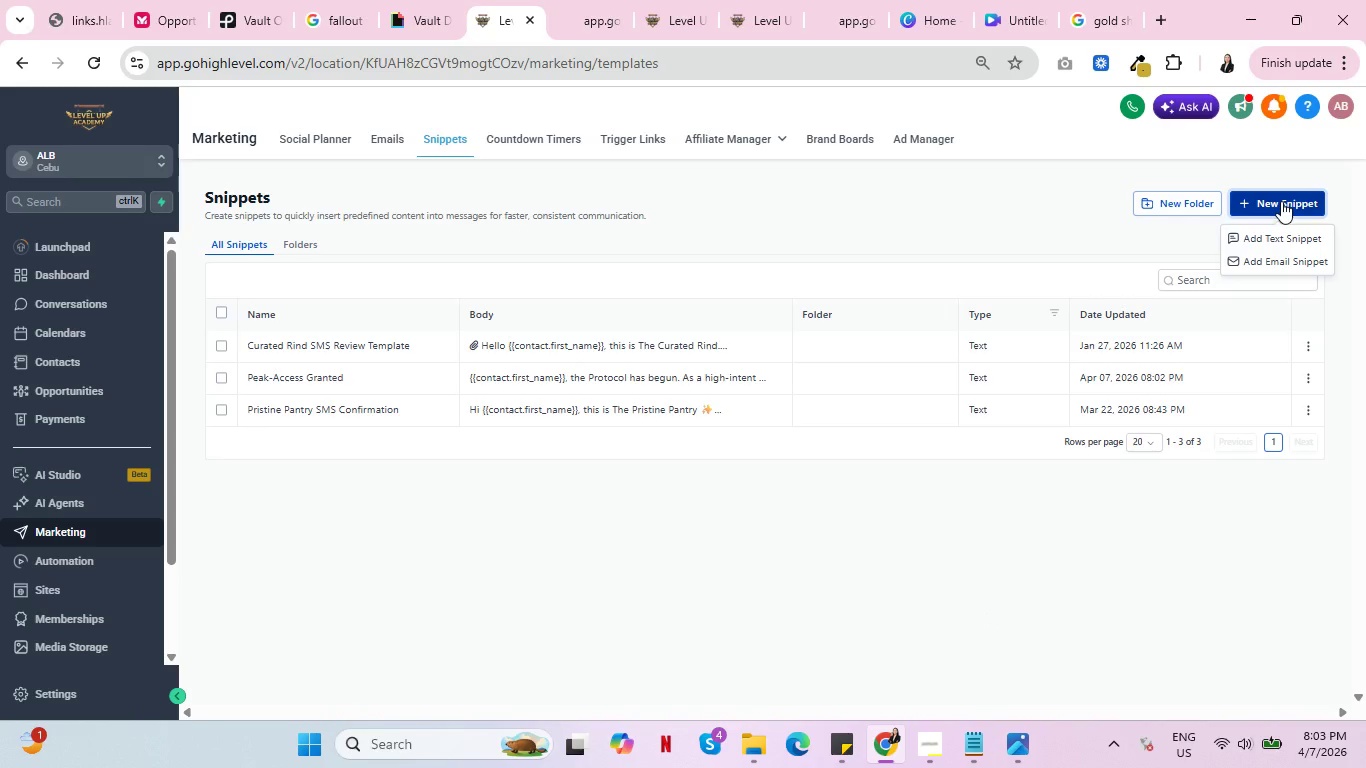 
key(Control+ControlLeft)
 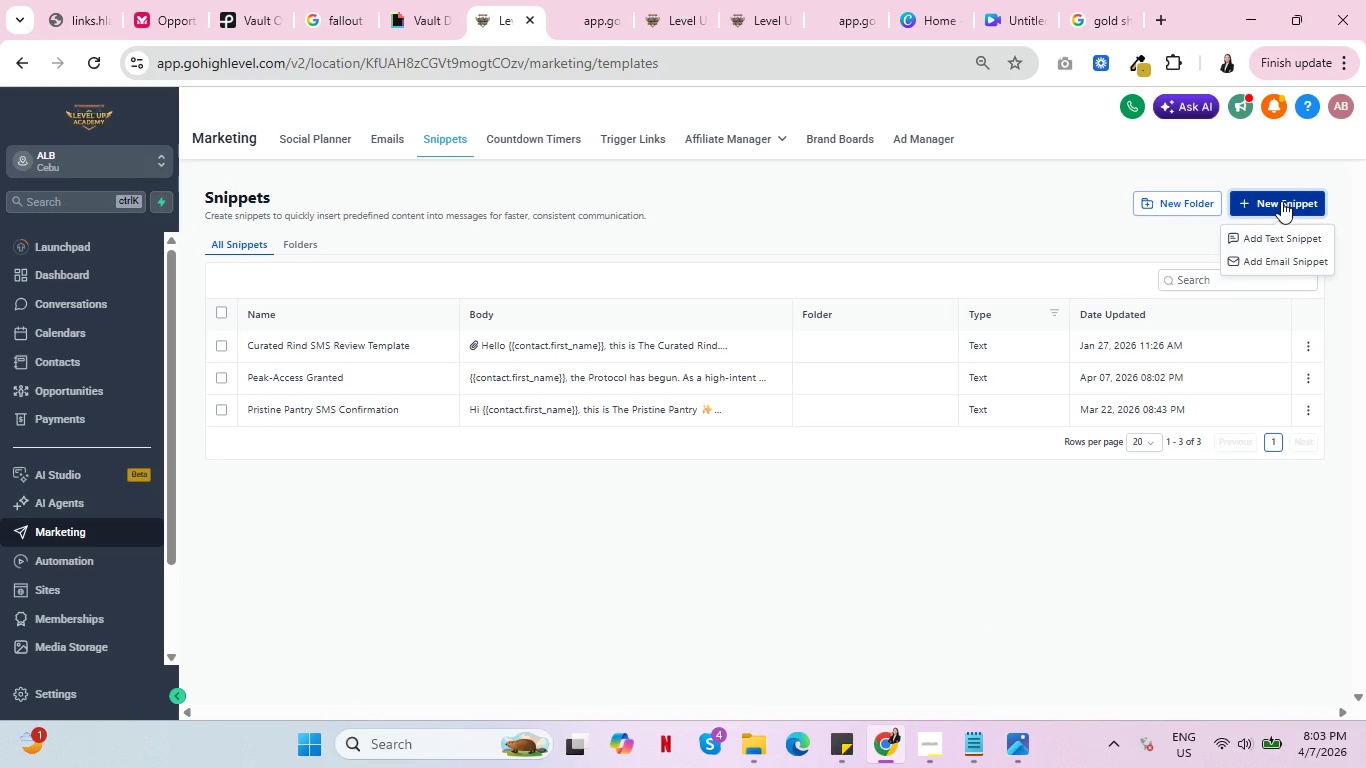 
key(Control+ControlLeft)
 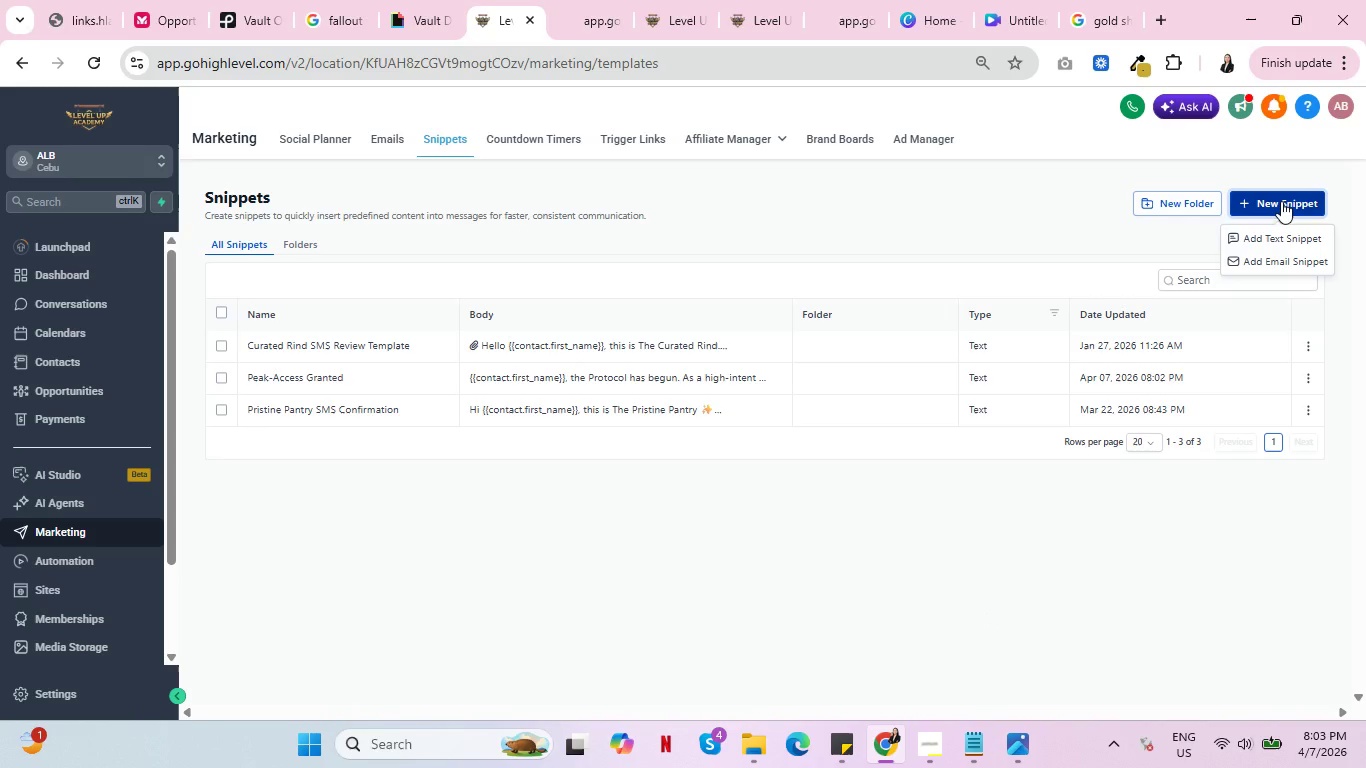 
key(Control+ControlLeft)
 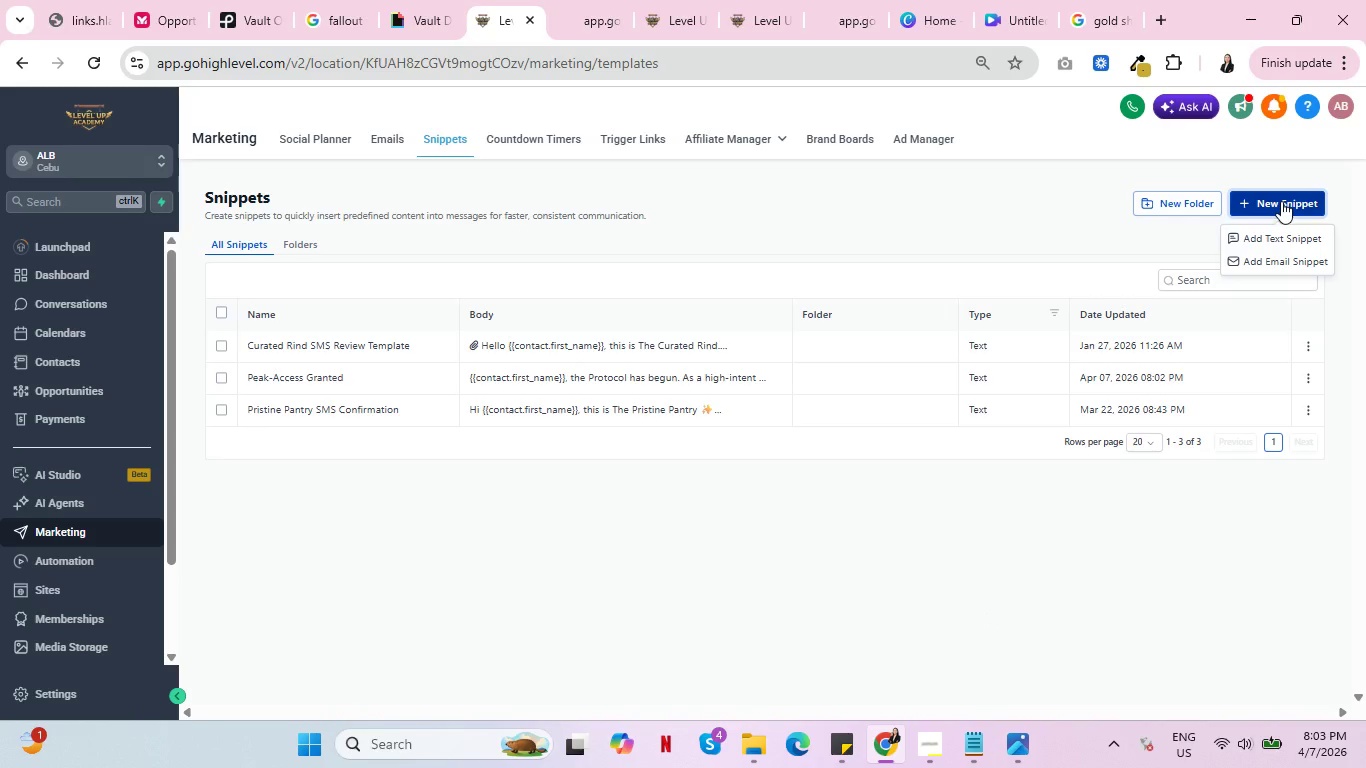 
wait(20.86)
 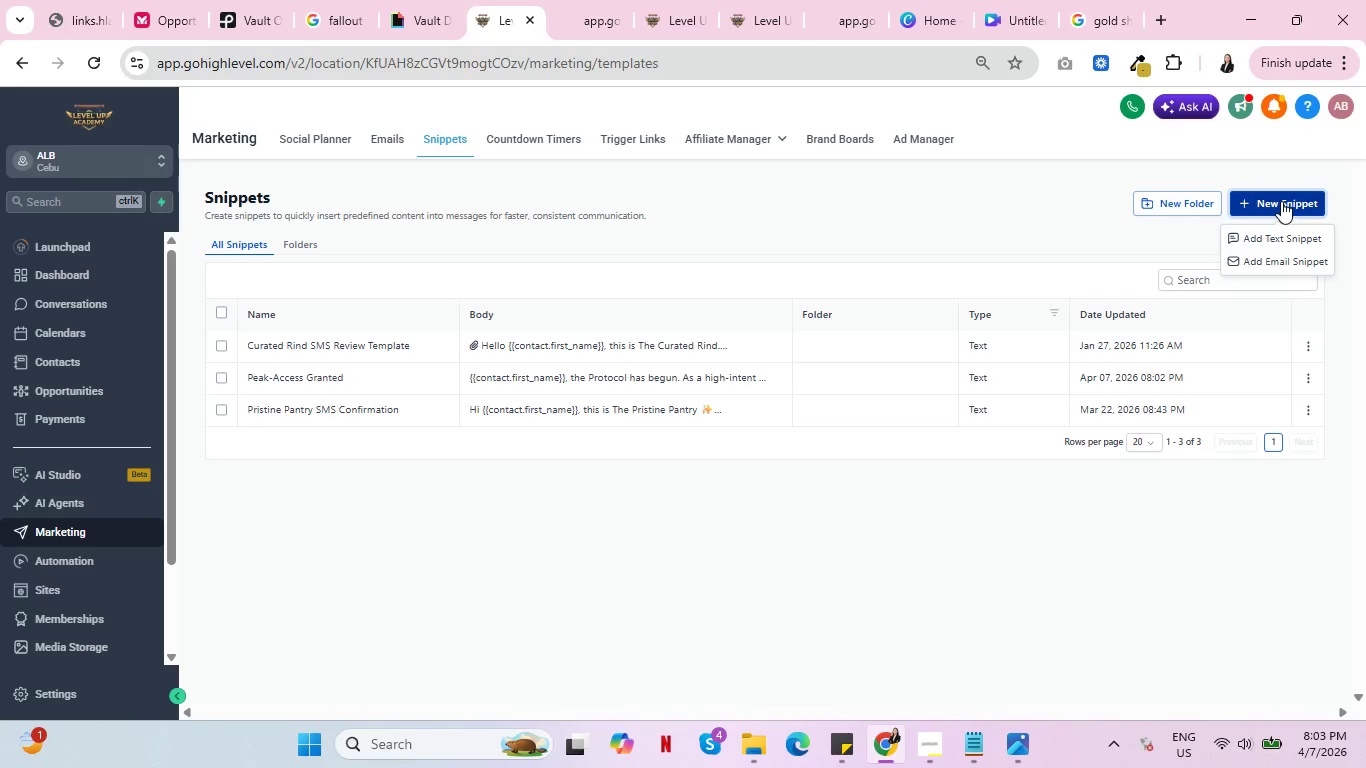 
left_click([1272, 236])
 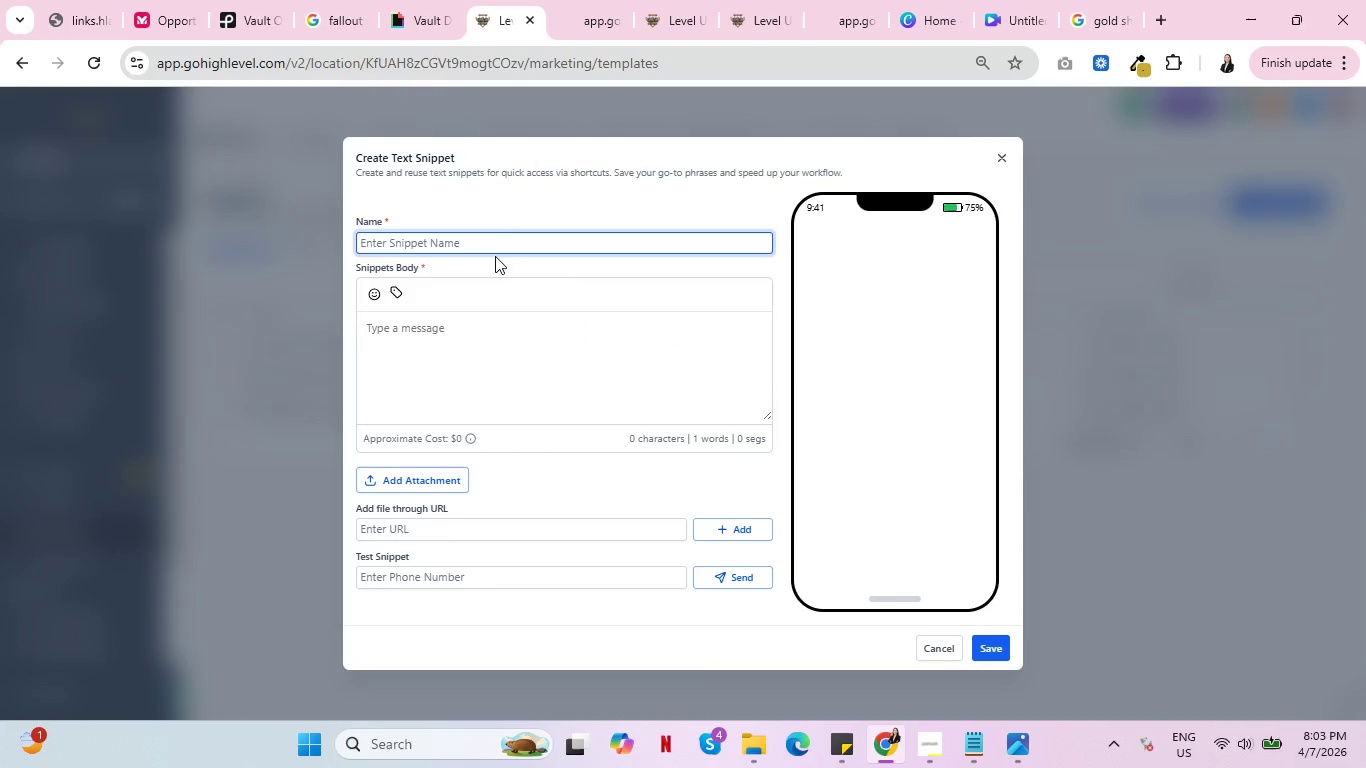 
left_click([512, 238])
 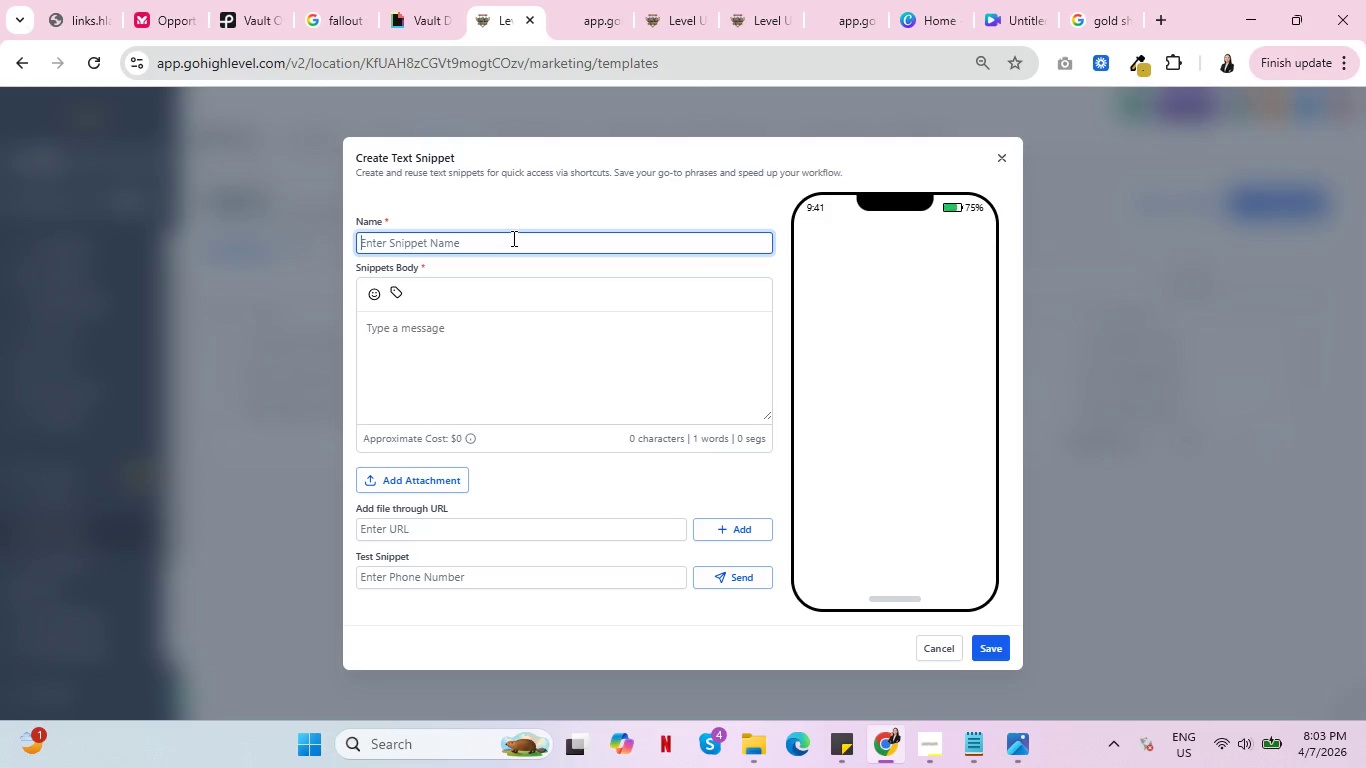 
type(Peak-Final Call)
 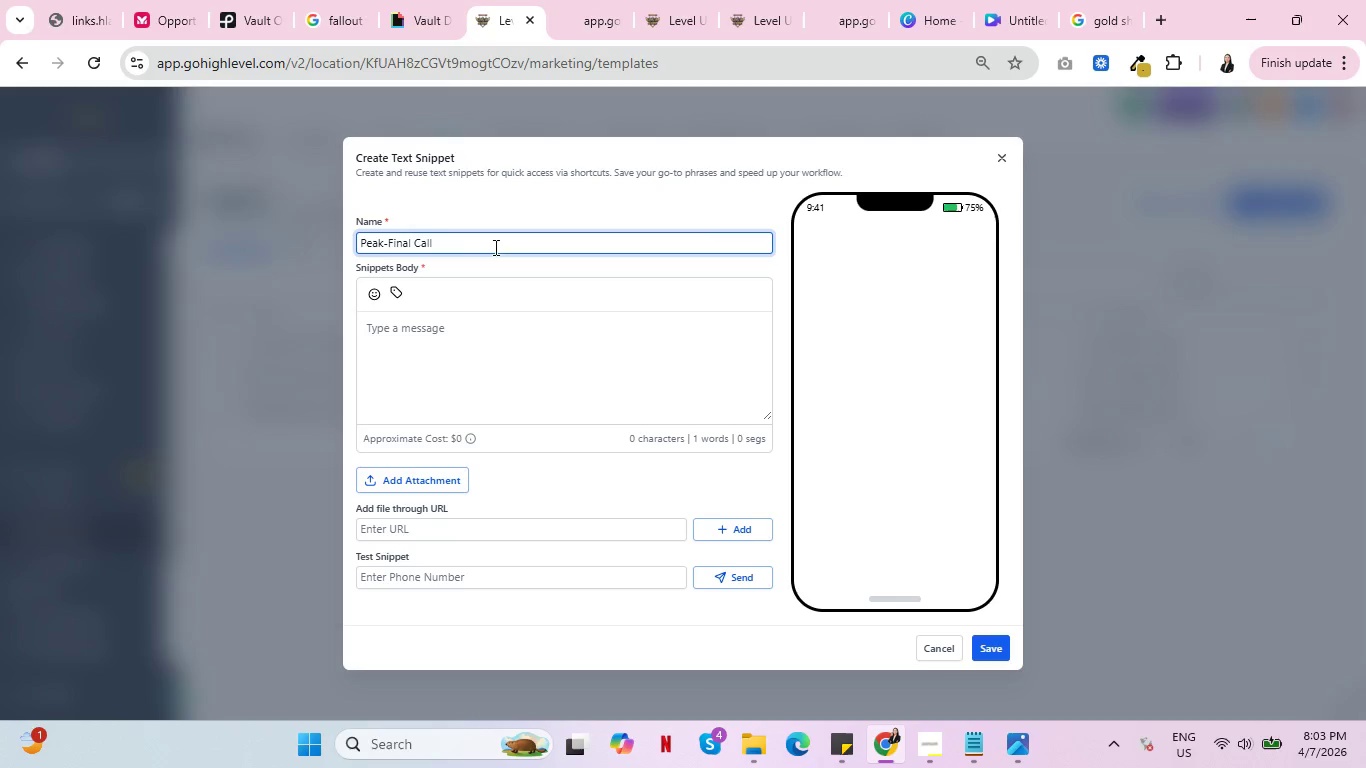 
left_click([455, 348])
 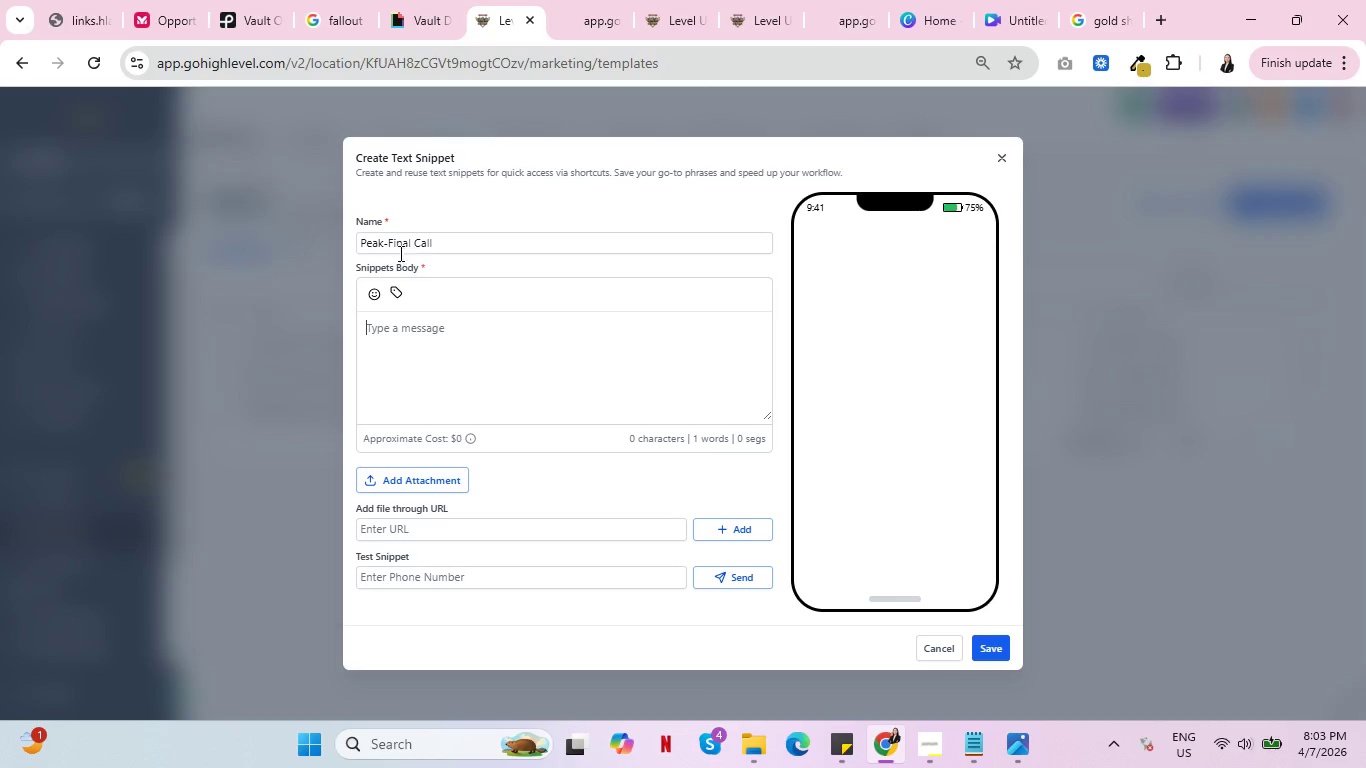 
left_click([397, 294])
 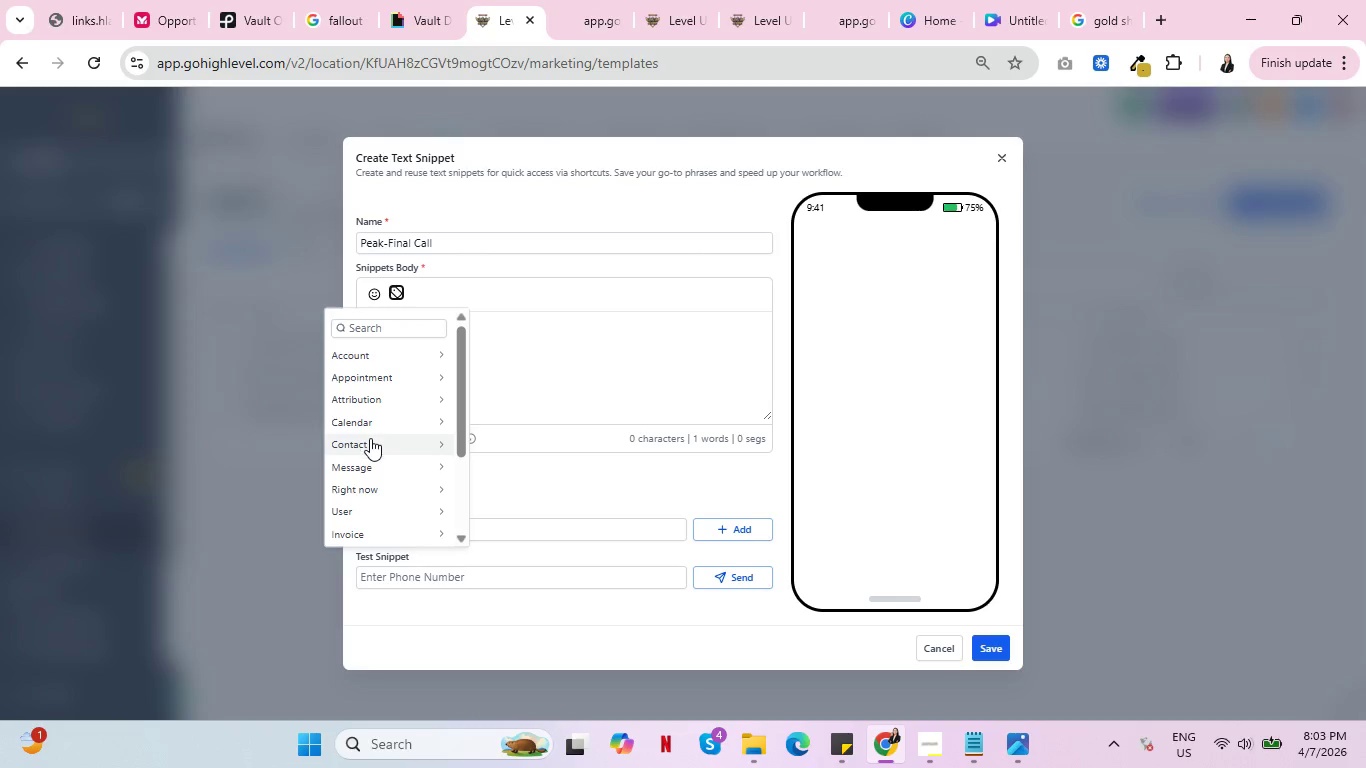 
left_click([370, 438])
 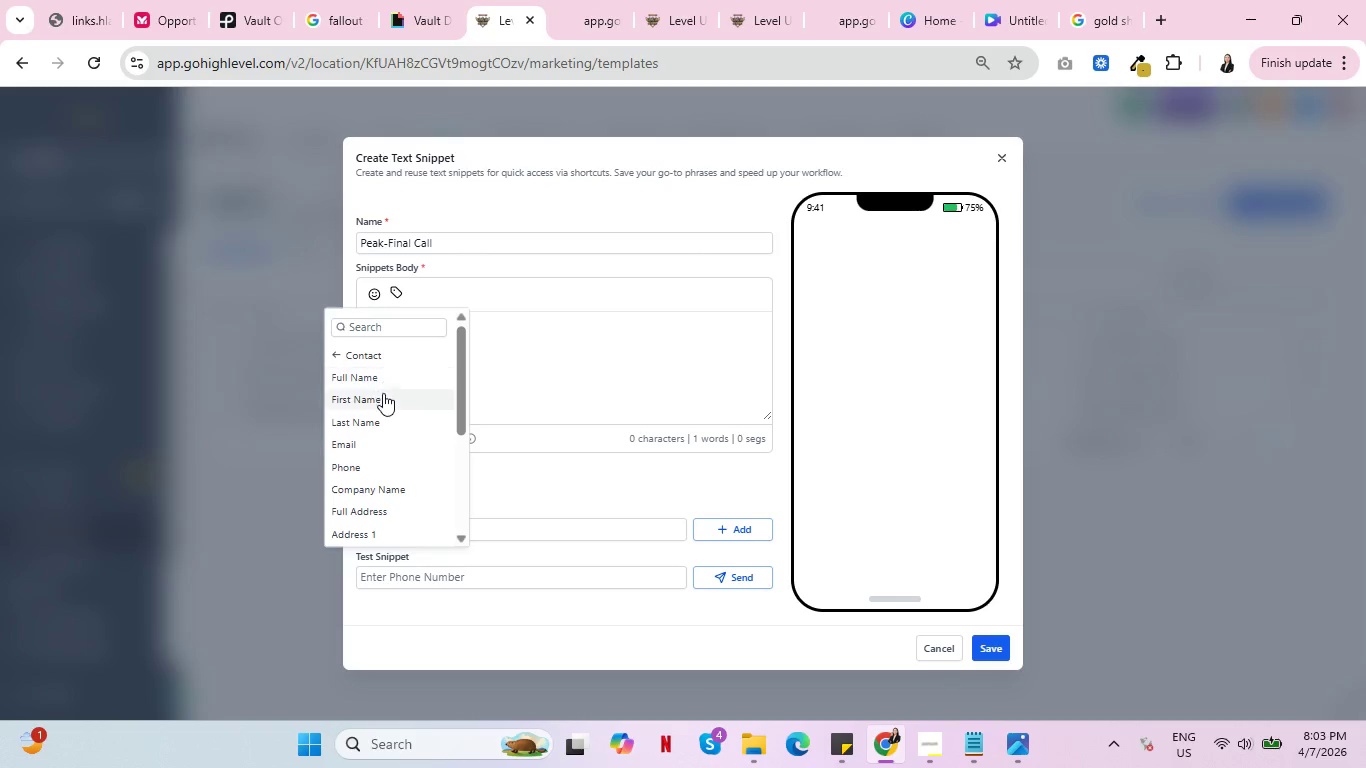 
left_click([383, 393])
 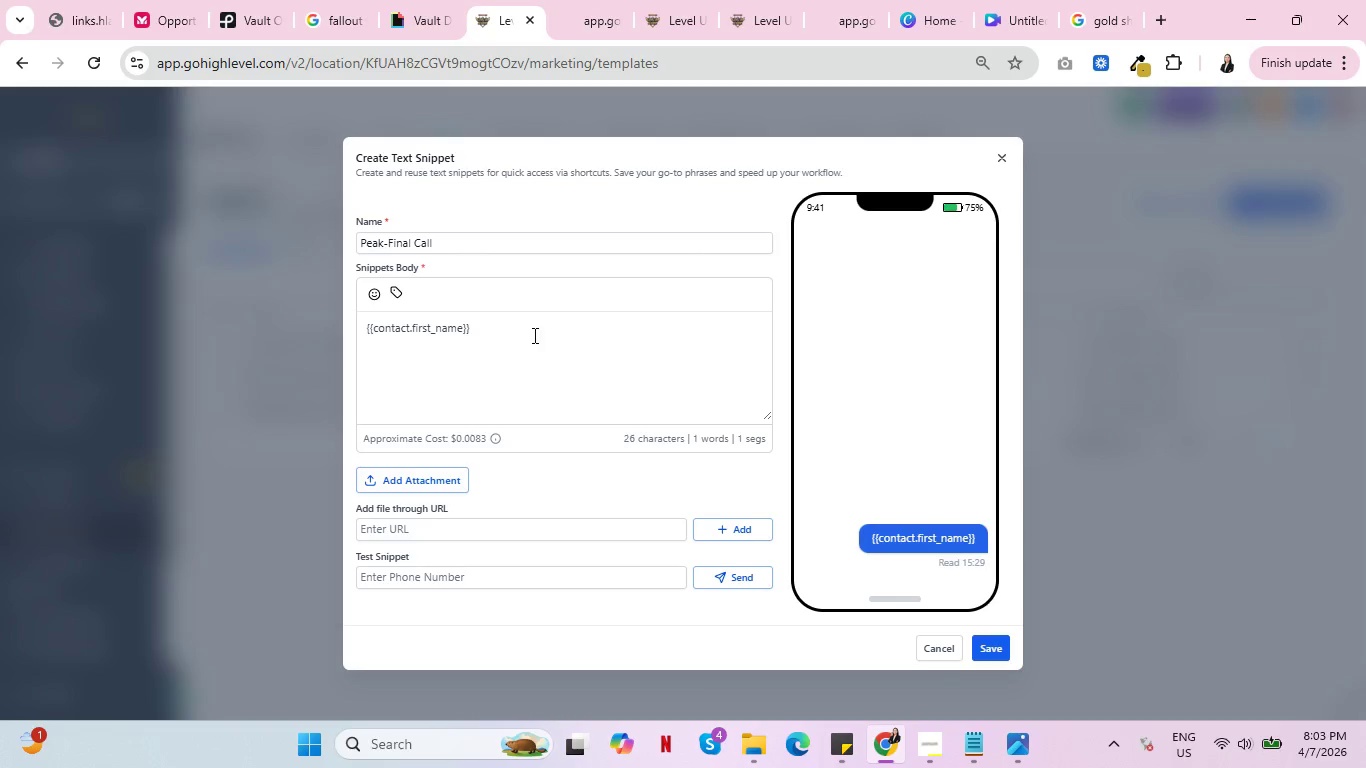 
left_click([533, 334])
 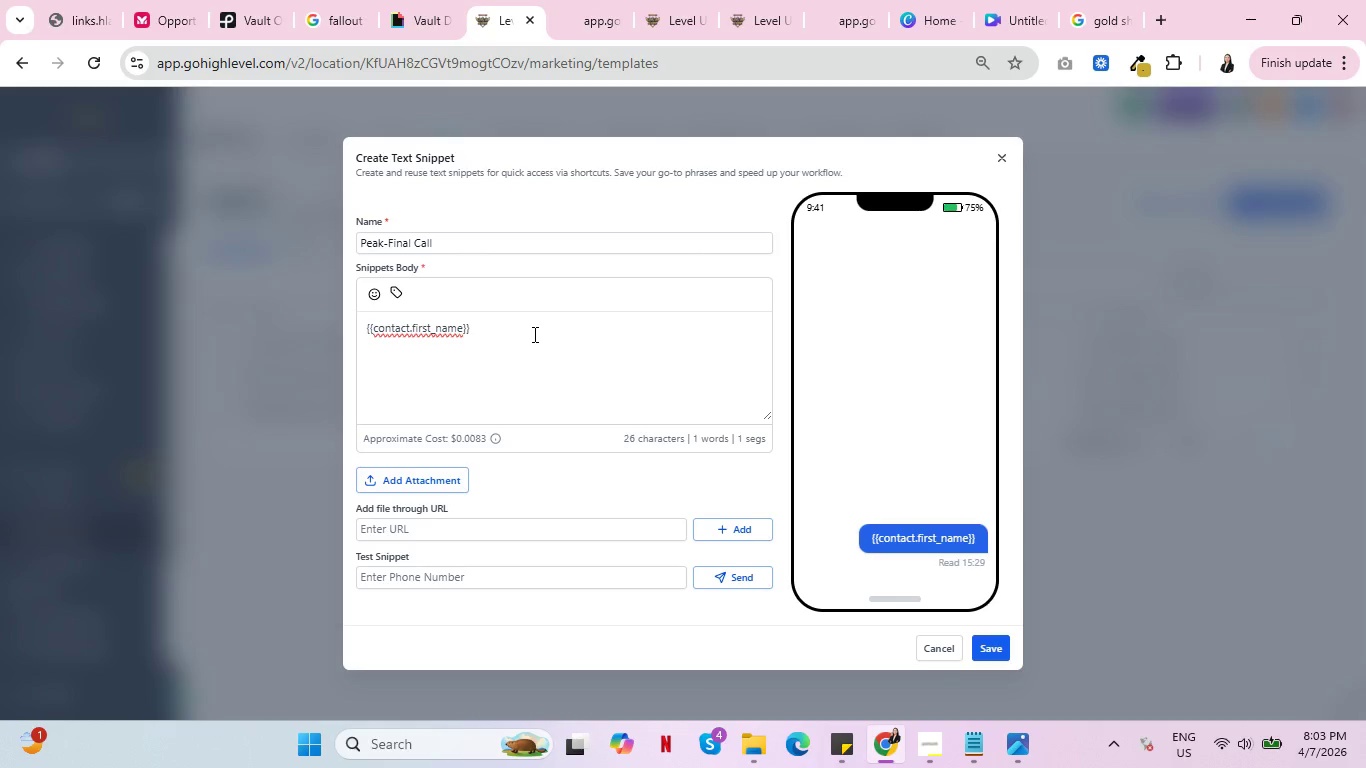 
key(Comma)
 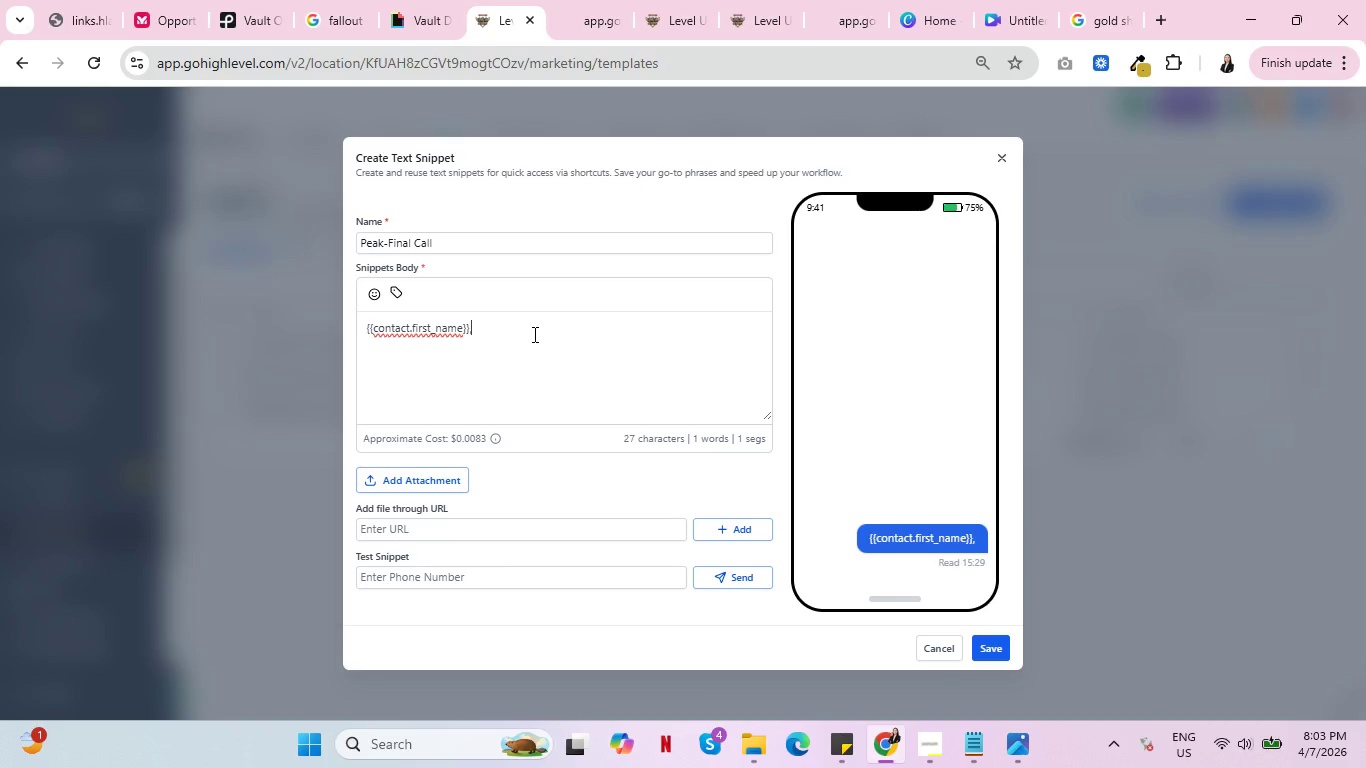 
wait(8.09)
 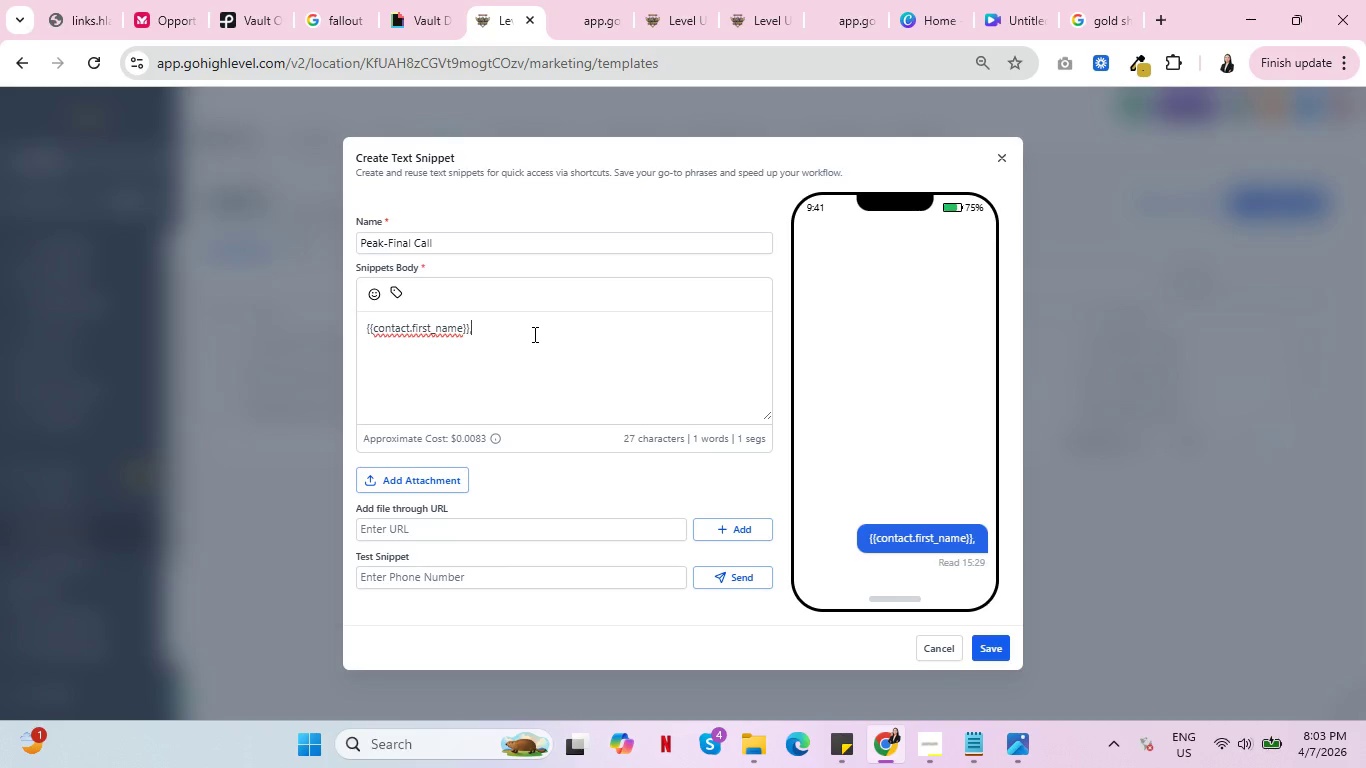 
type( 24 hours remaining. The re)
key(Backspace)
key(Backspace)
type(Reward Vault for Iron Bound Athletics closse)
key(Backspace)
key(Backspace)
type(es tomorrow.)
 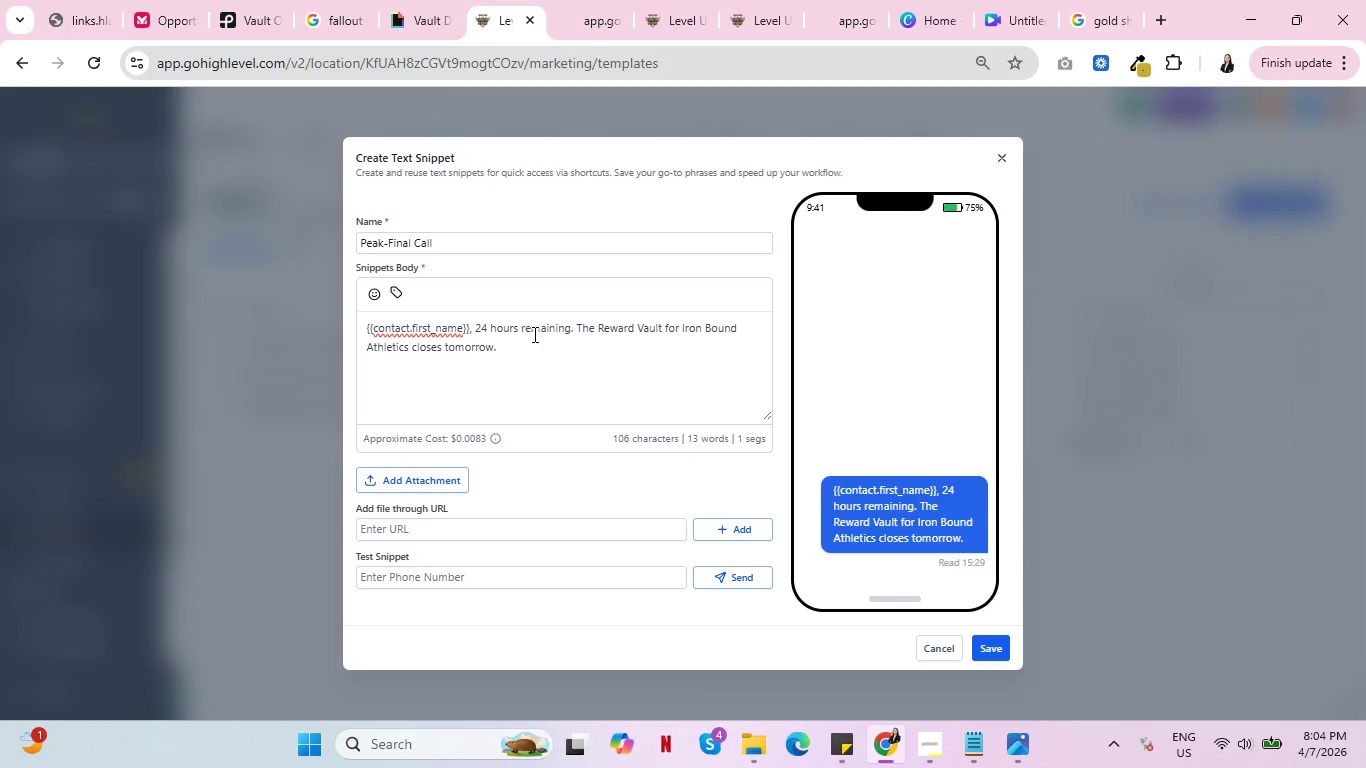 
key(Enter)
 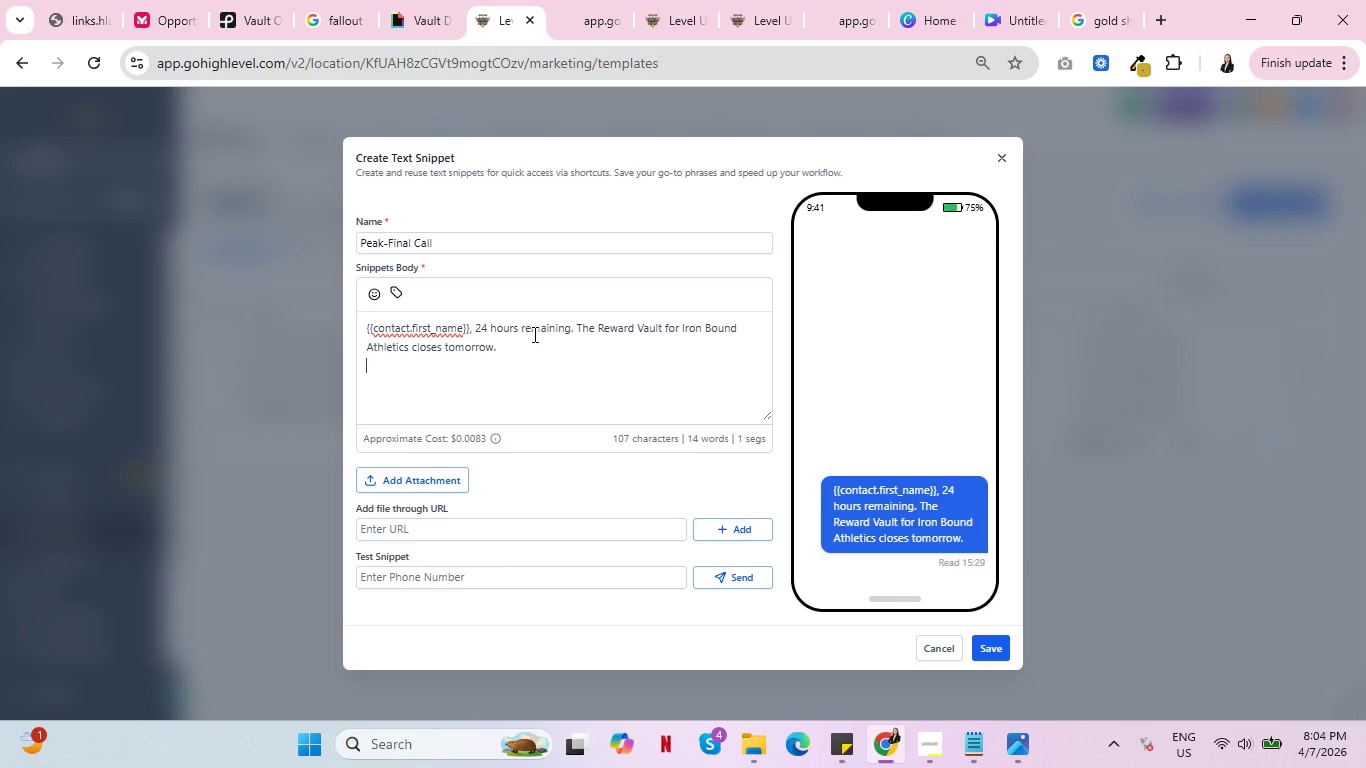 
type(D)
key(Backspace)
type(Don;)
key(Backspace)
type('t leave your recovery to chance.)
 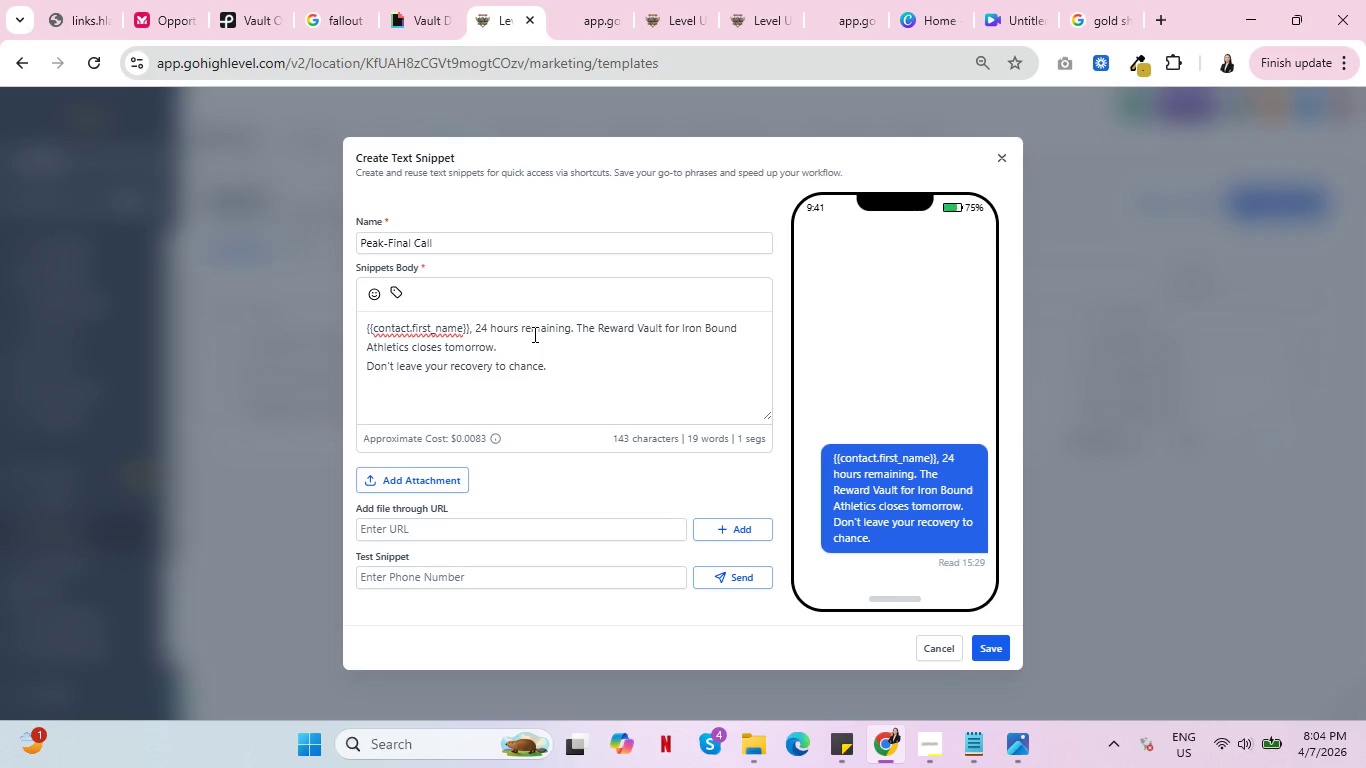 
hold_key(key=ShiftRight, duration=0.34)
 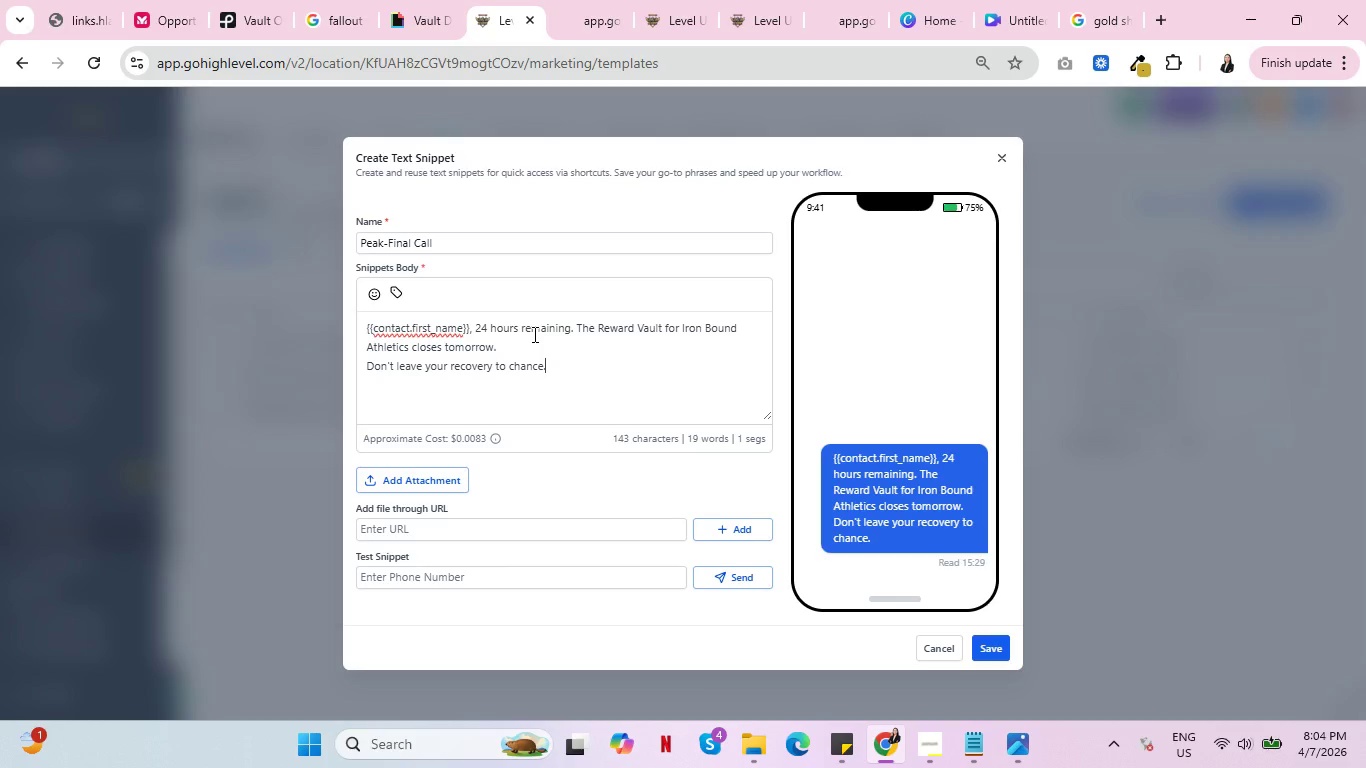 
type( Use your code before it's vi)
key(Backspace)
type(pid)
key(Backspace)
key(Backspace)
key(Backspace)
type(oid.)
 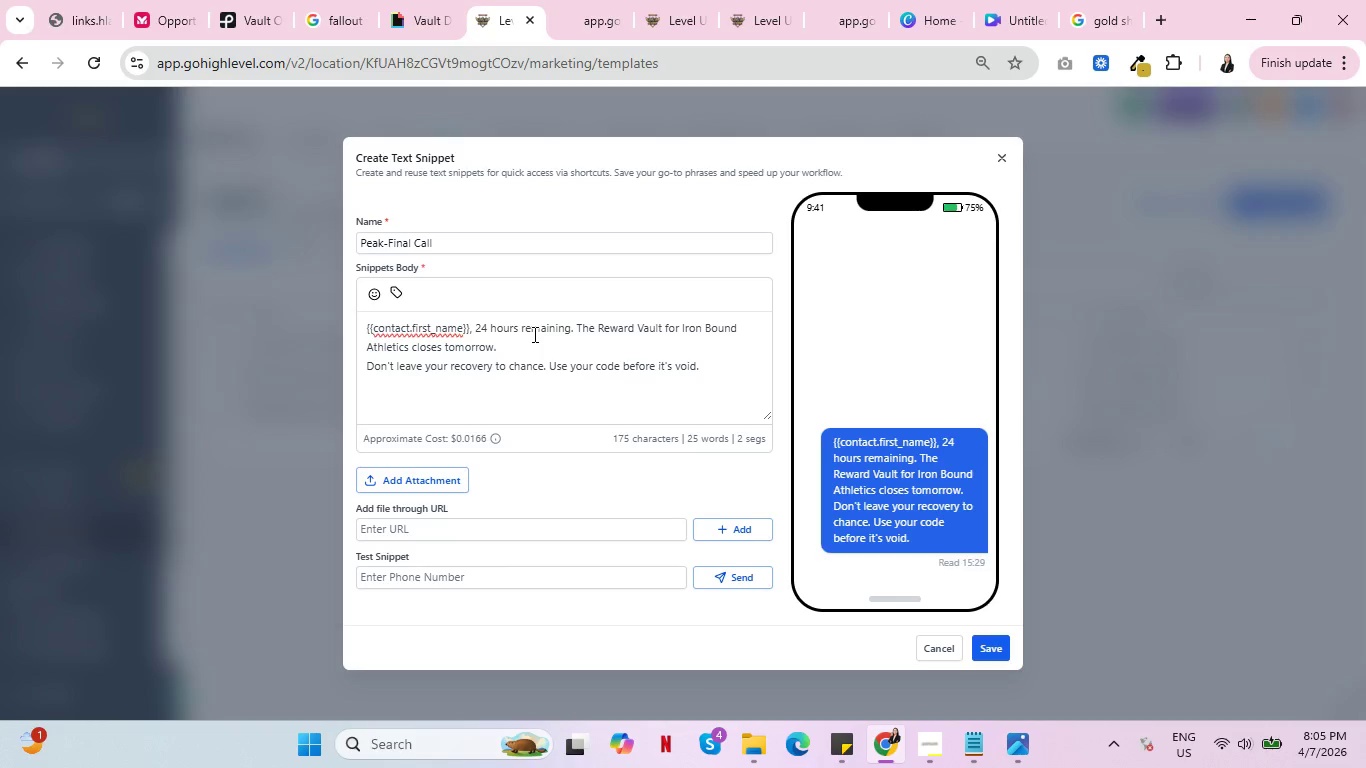 
wait(26.11)
 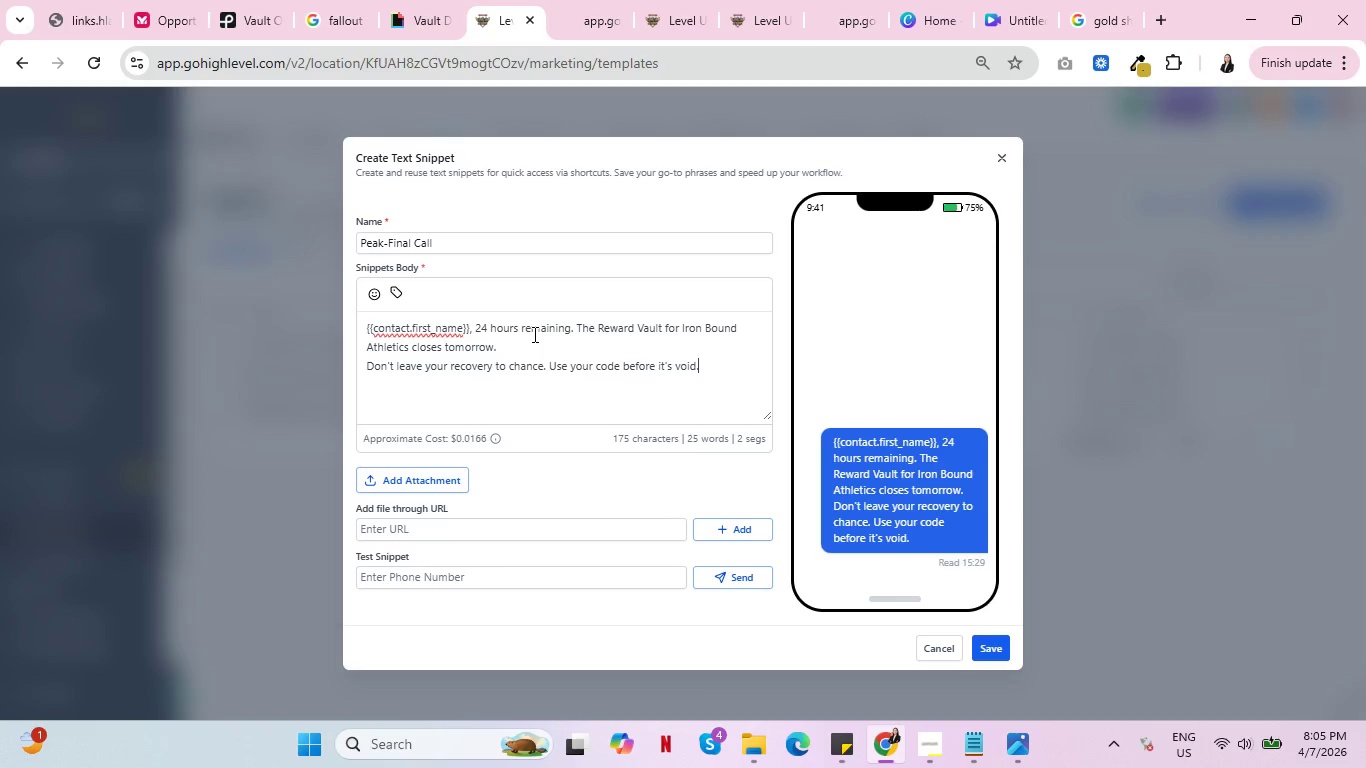 
key(Enter)
 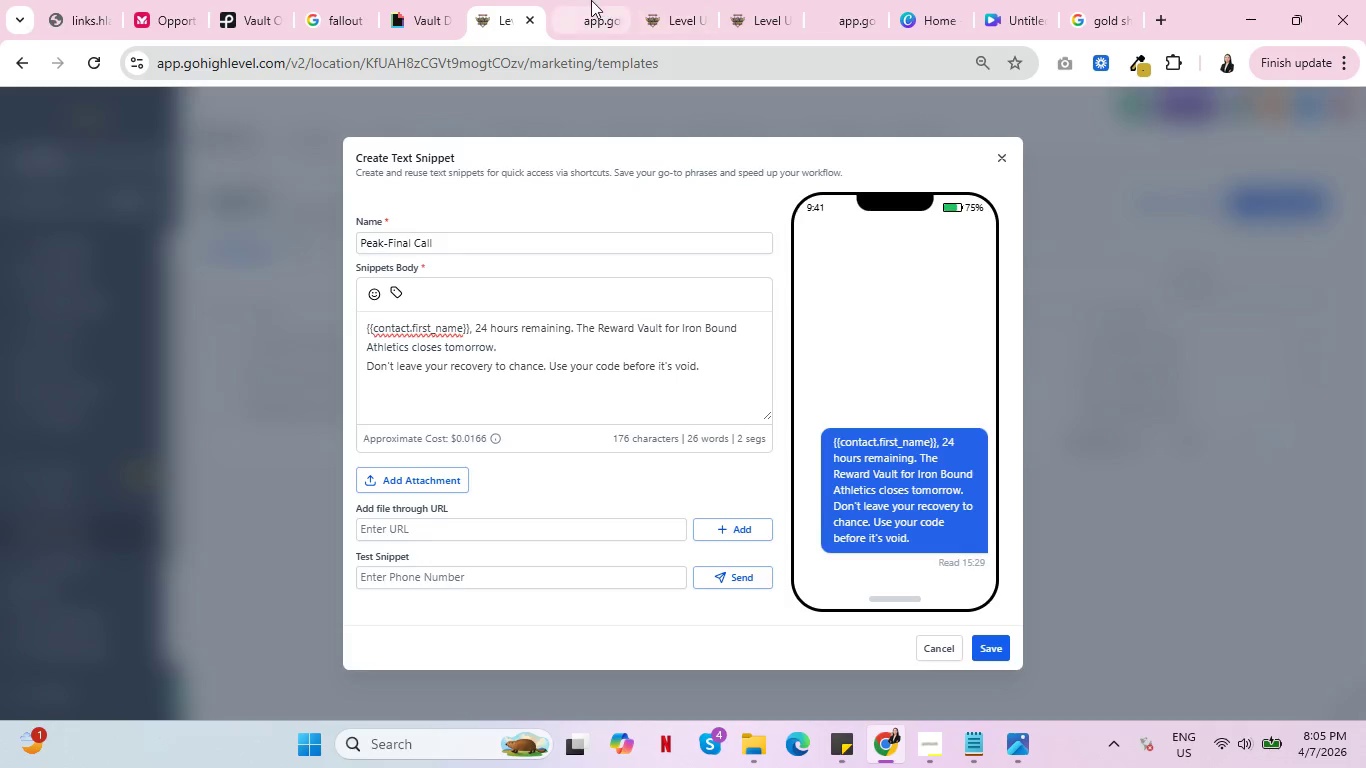 
left_click([571, 58])
 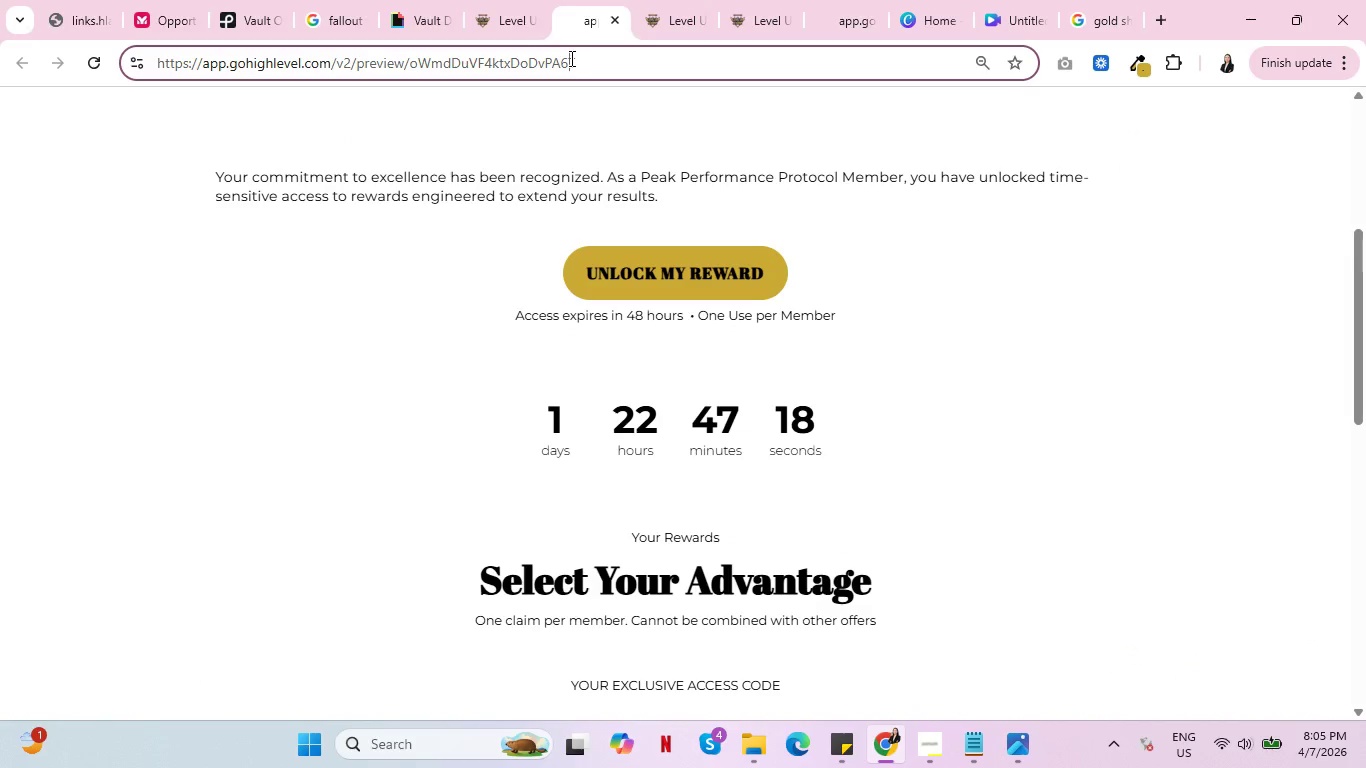 
double_click([570, 58])
 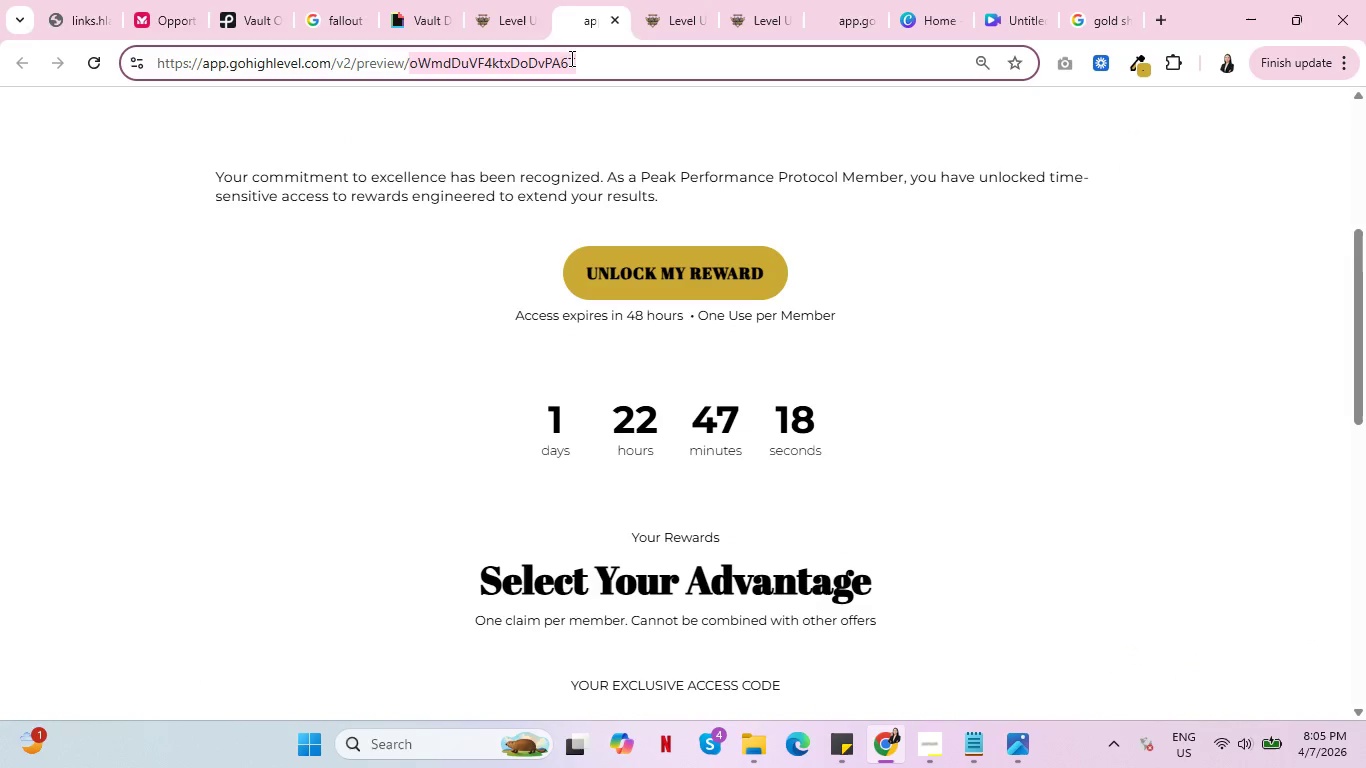 
triple_click([570, 58])
 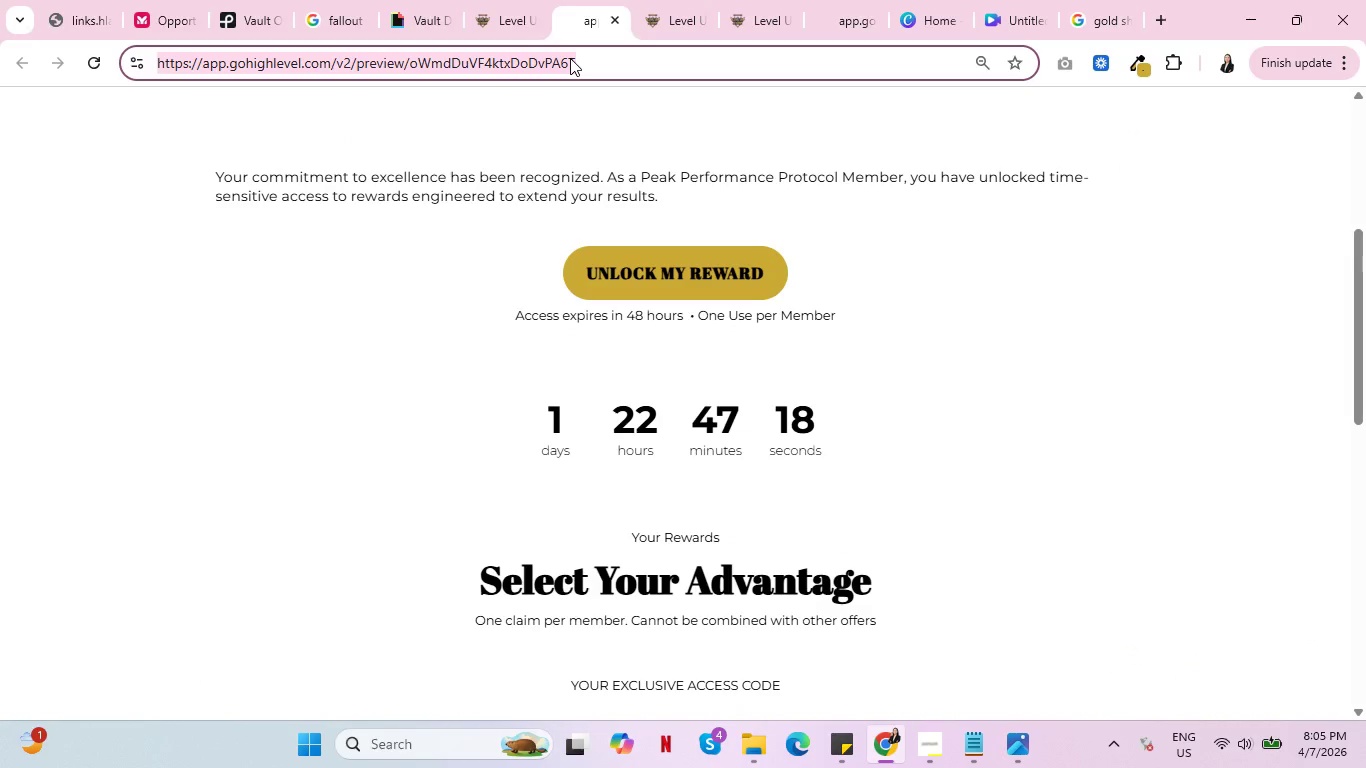 
triple_click([570, 58])
 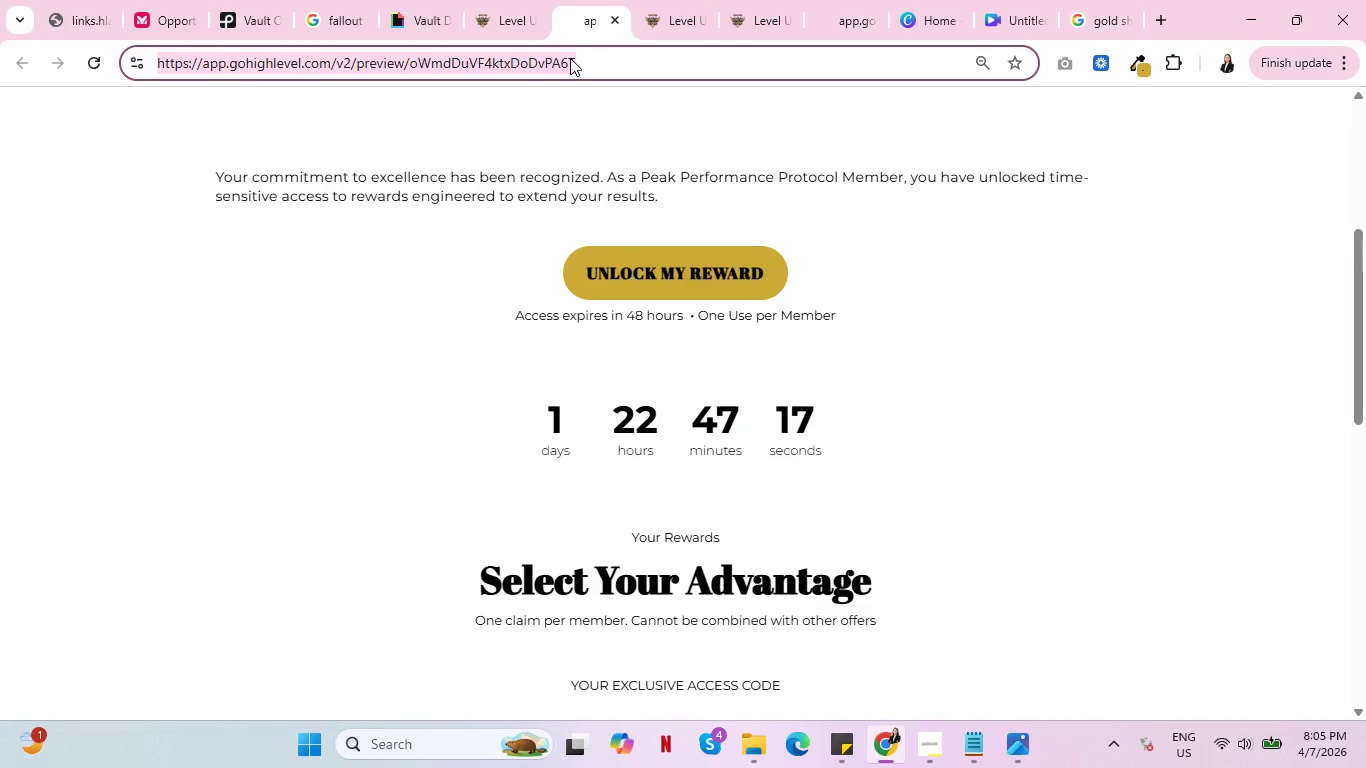 
key(Control+C)
 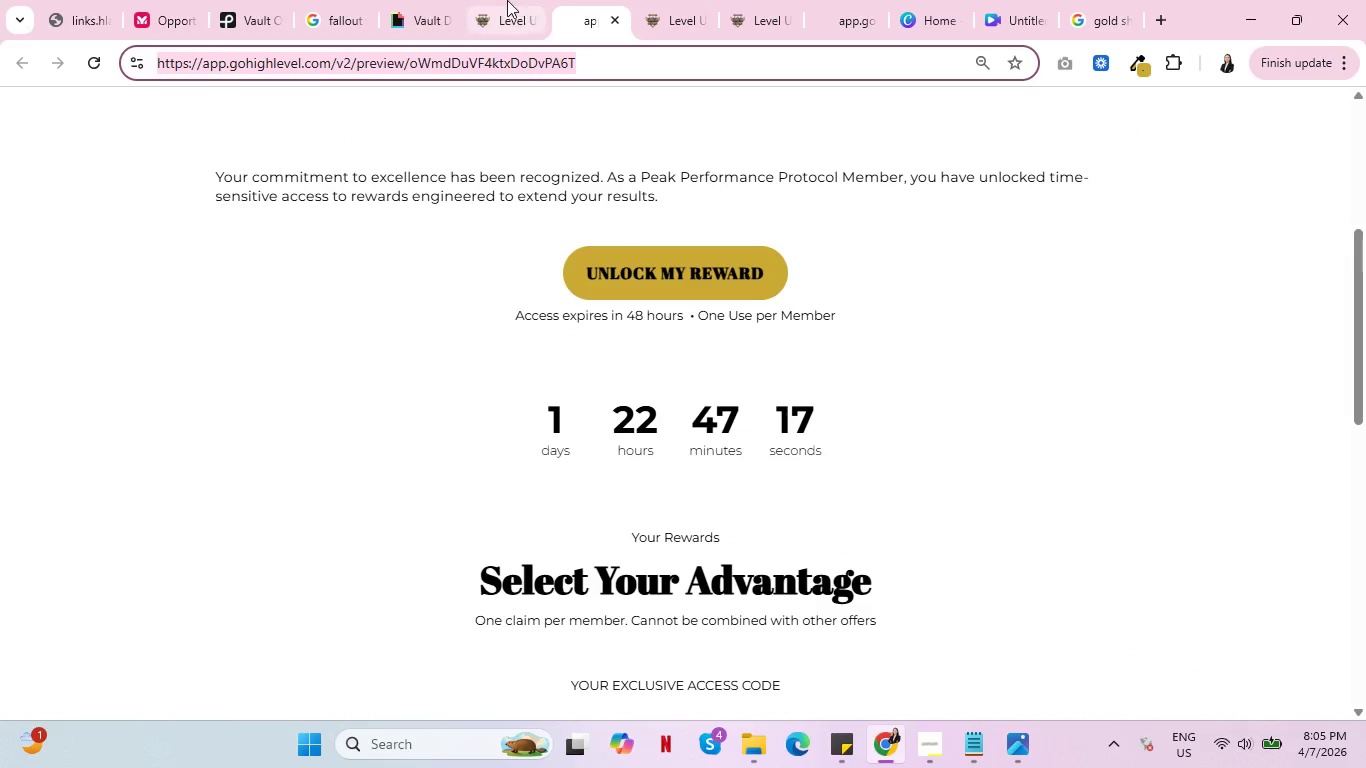 
key(Control+C)
 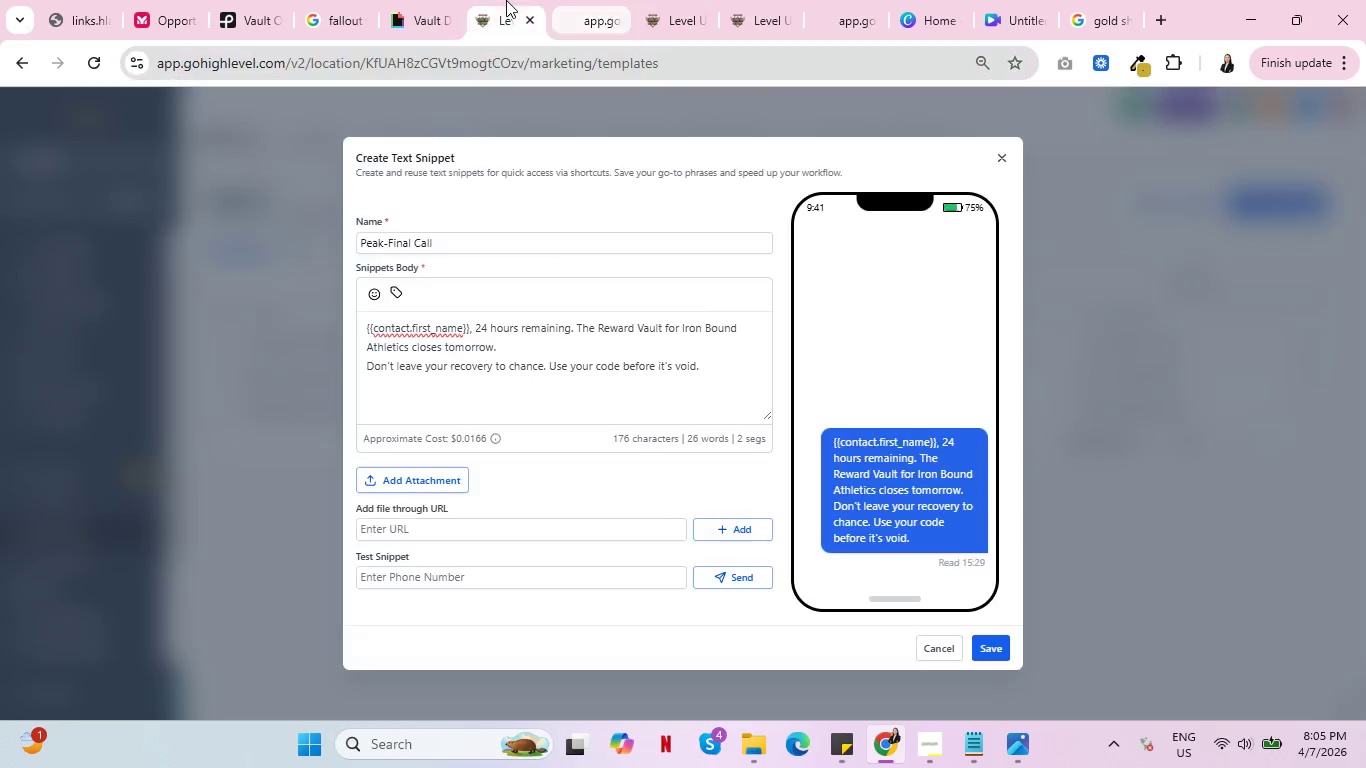 
left_click([506, 0])
 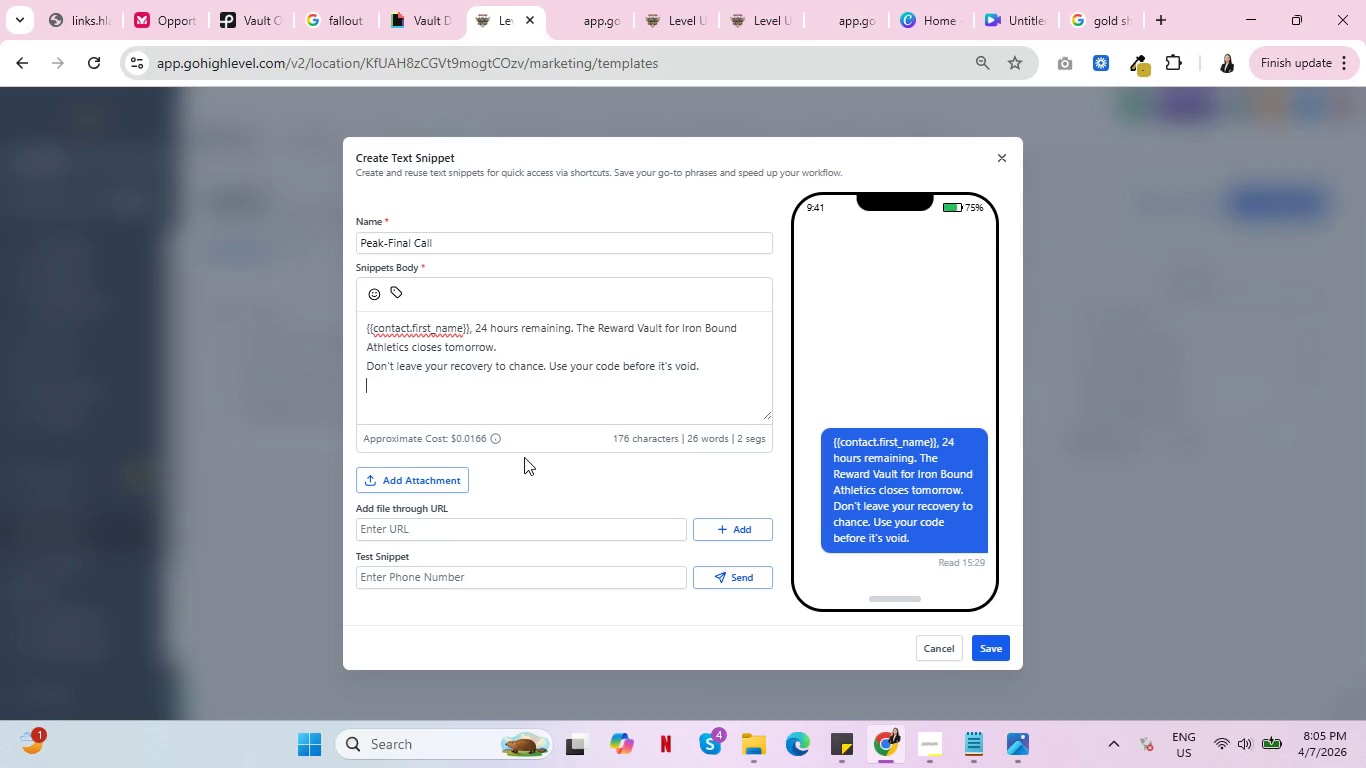 
key(Control+V)
 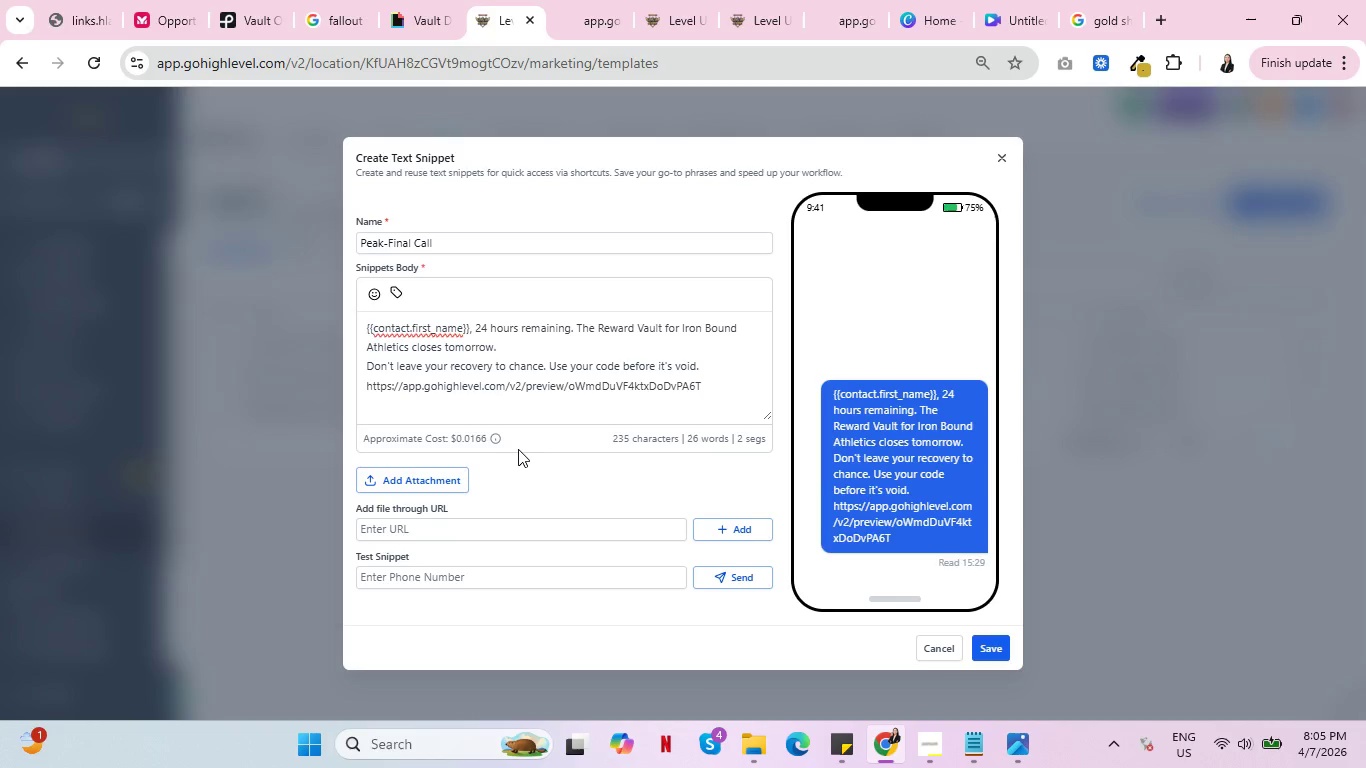 
wait(5.05)
 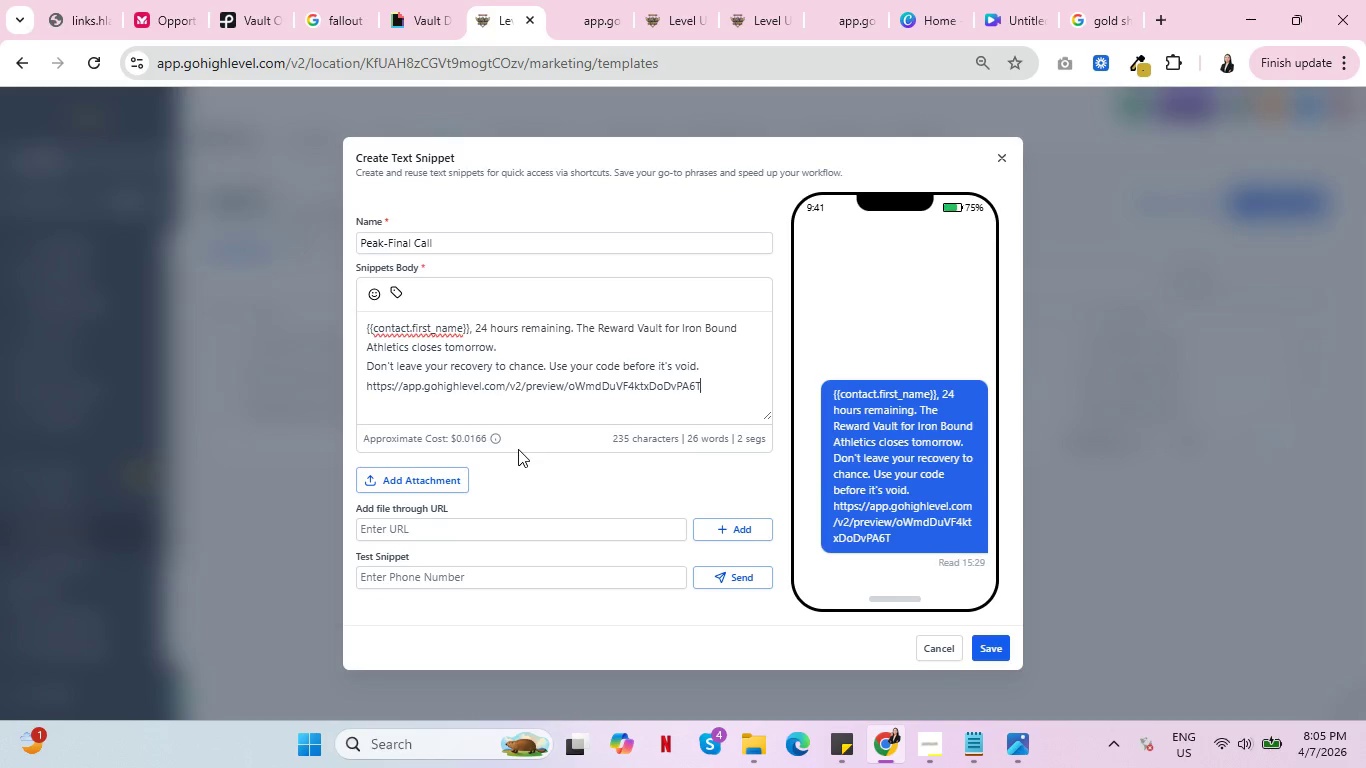 
left_click([986, 646])
 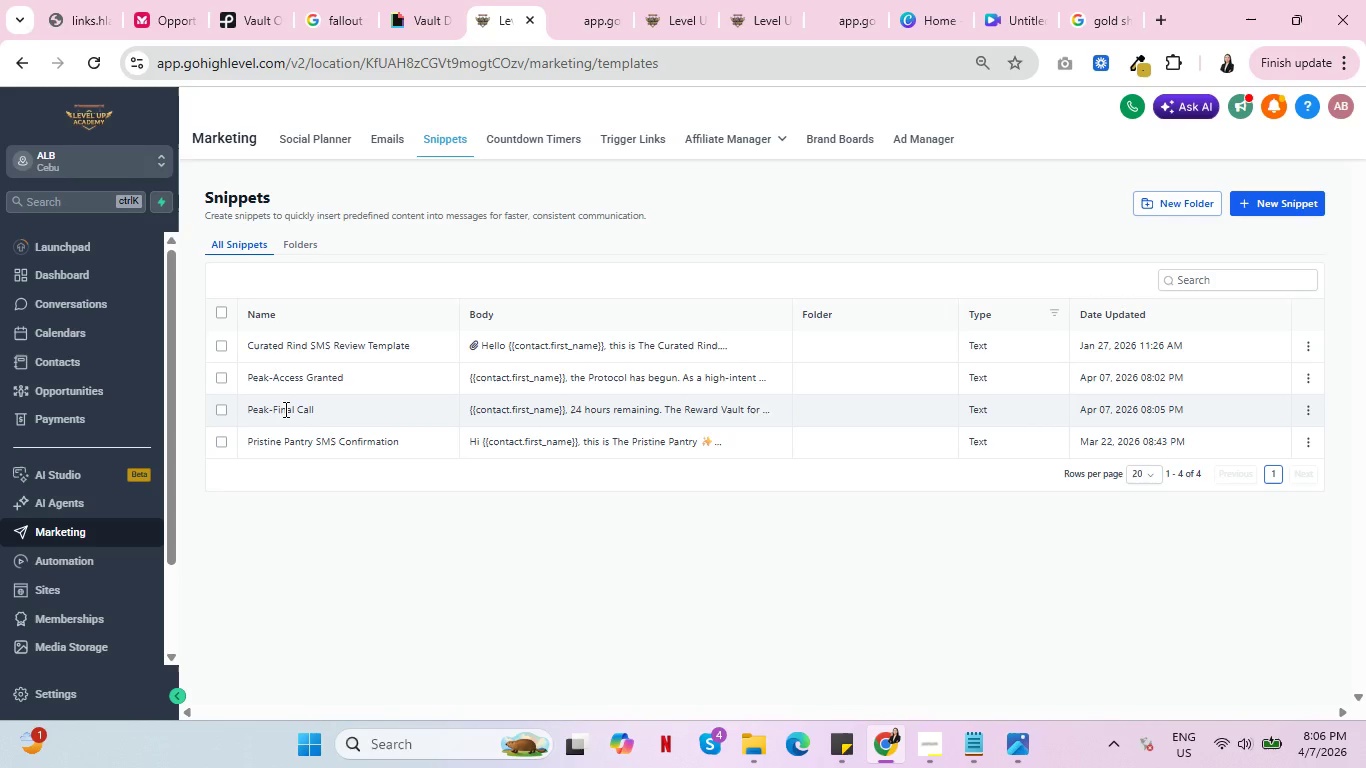 
wait(30.72)
 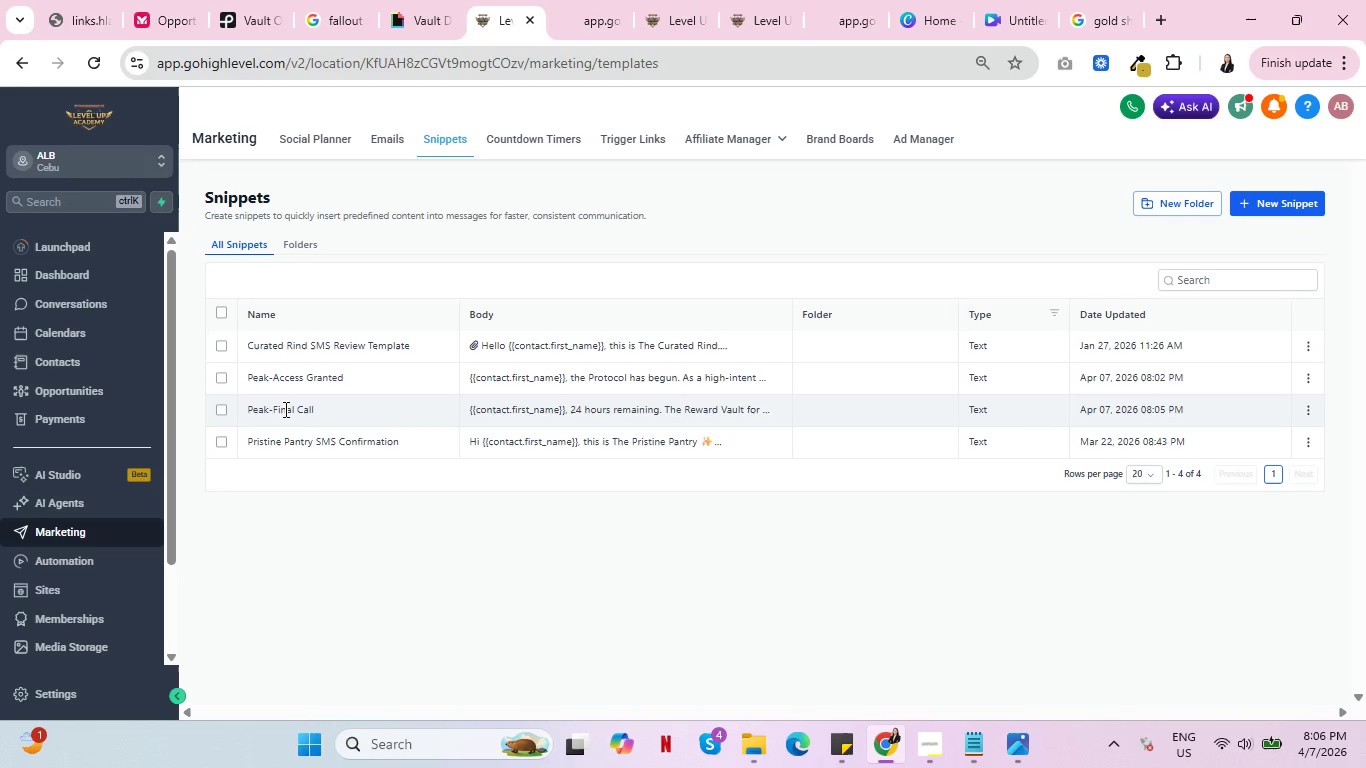 
left_click([1312, 401])
 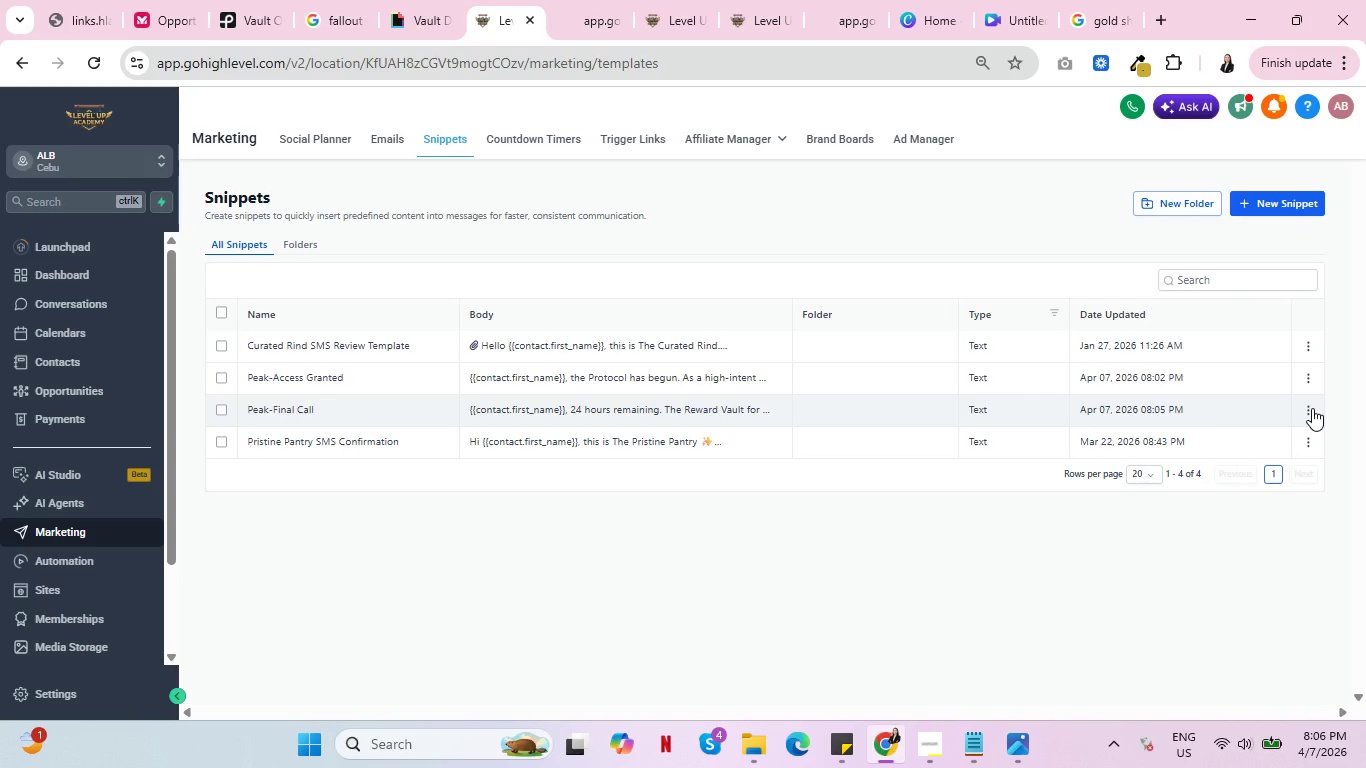 
left_click([1312, 408])
 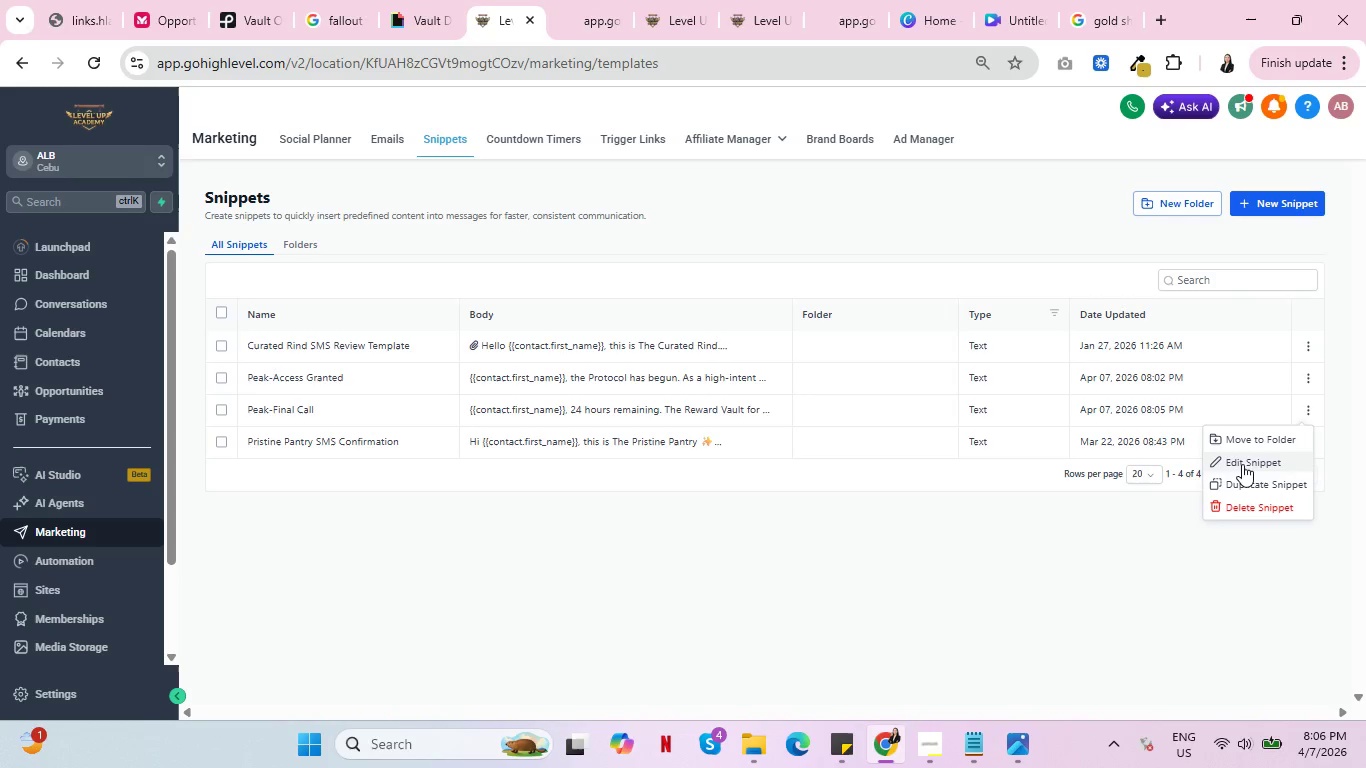 
left_click([1245, 458])
 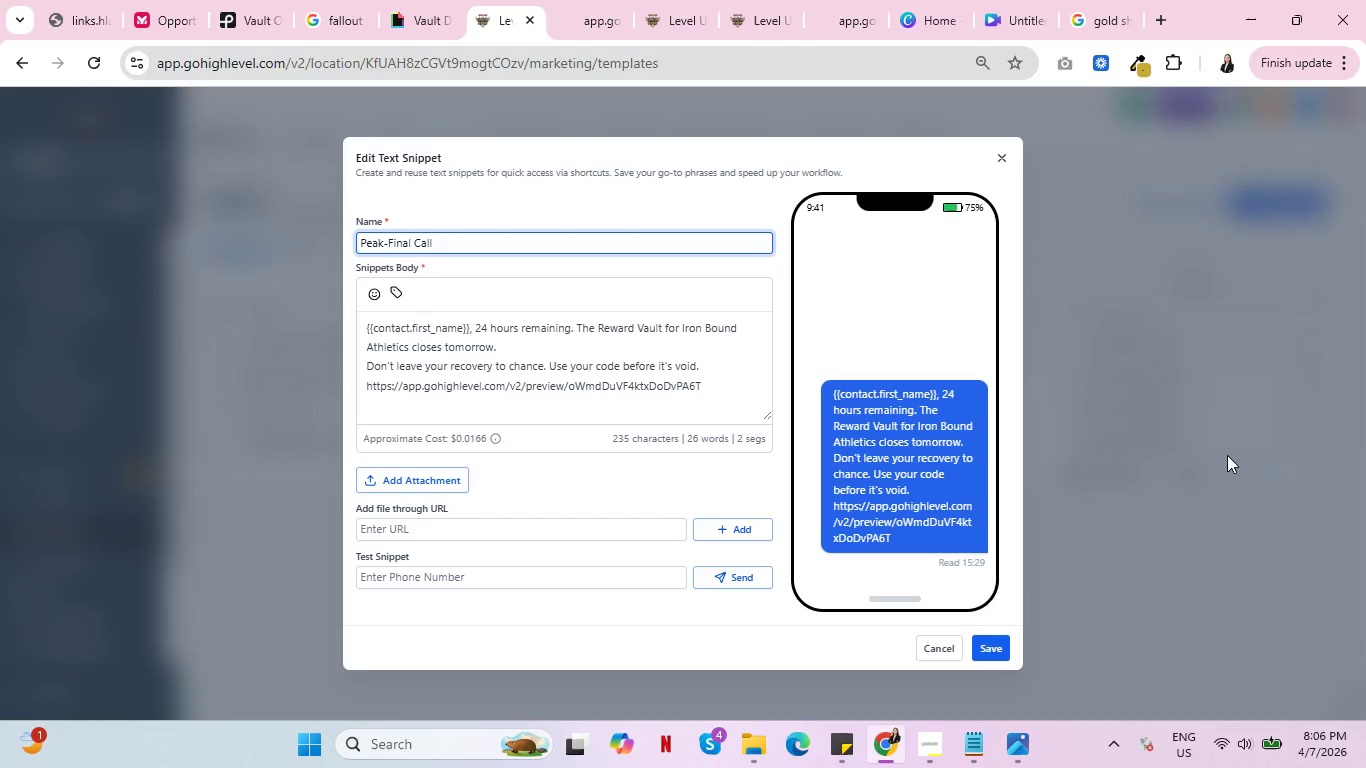 
wait(10.55)
 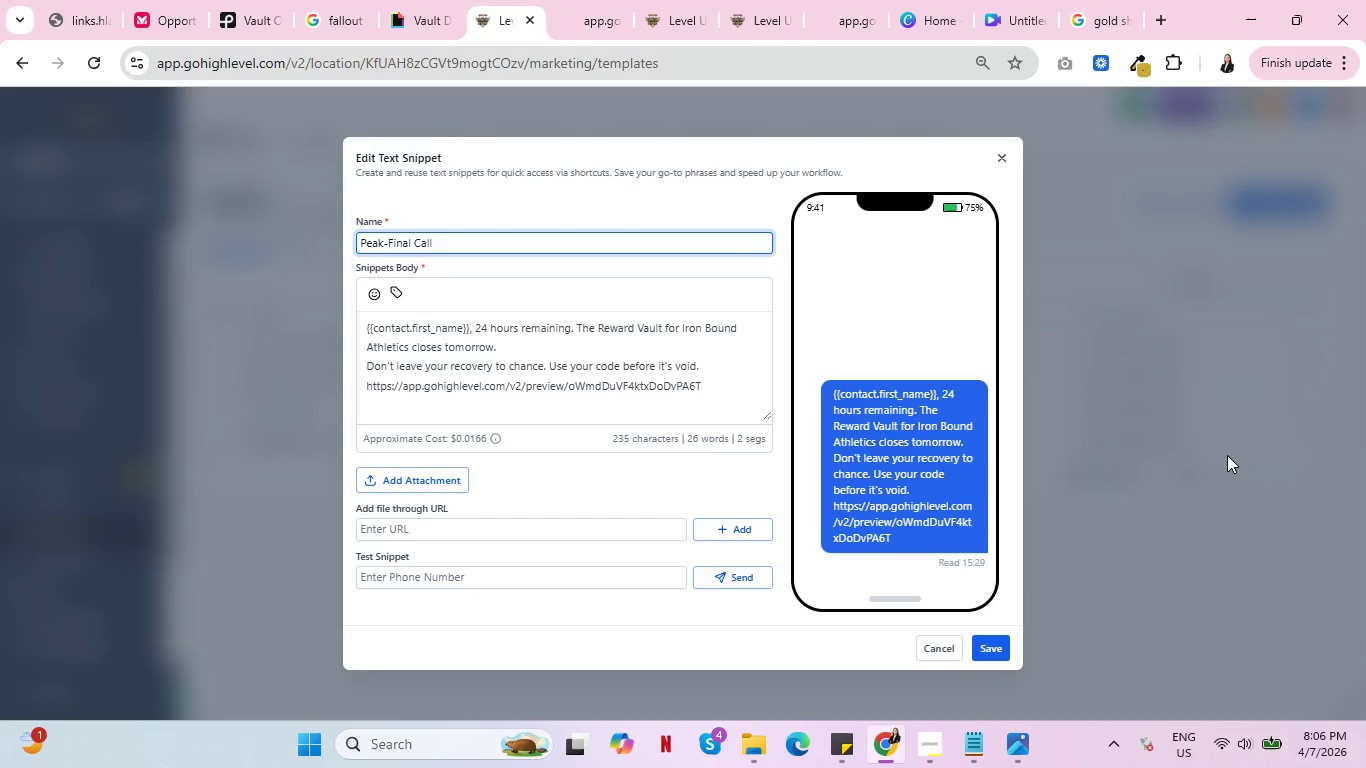 
left_click([935, 643])
 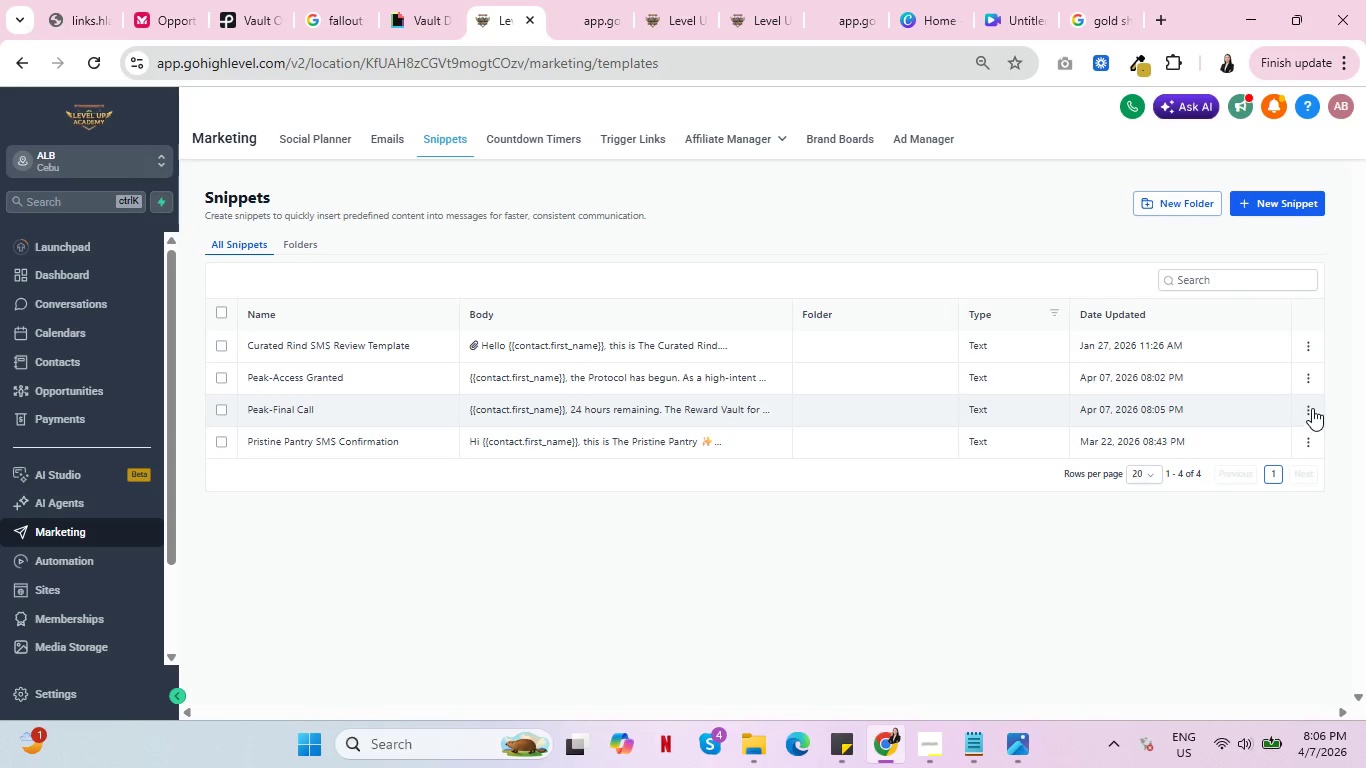 
left_click([1313, 376])
 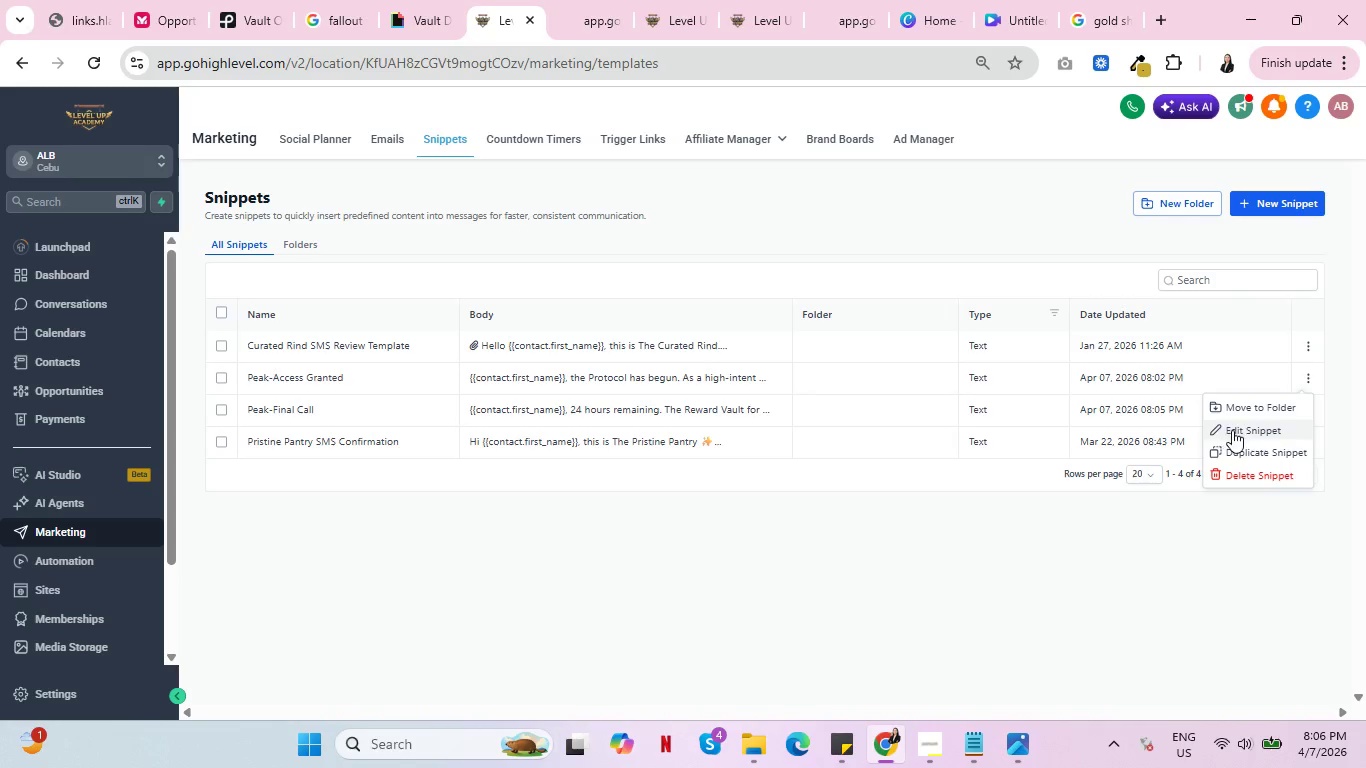 
left_click([1232, 430])
 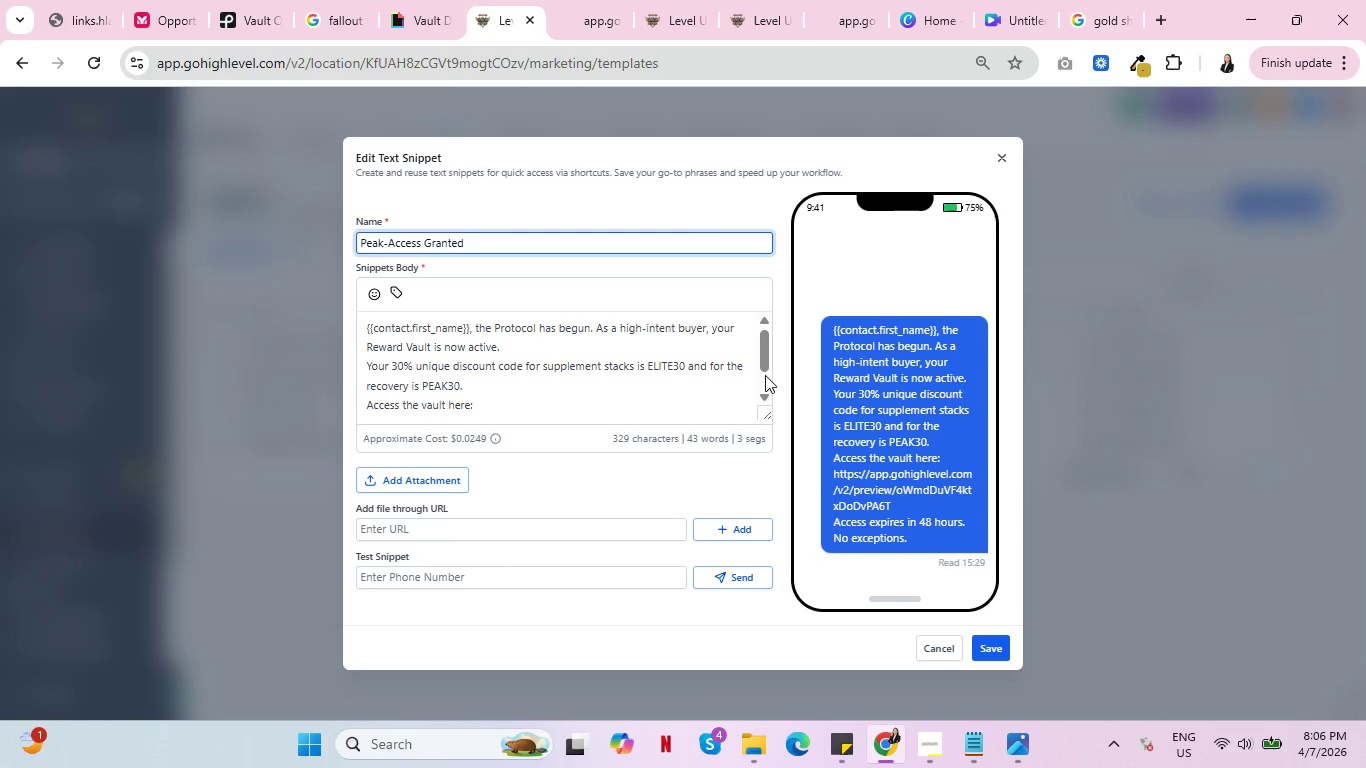 
wait(13.44)
 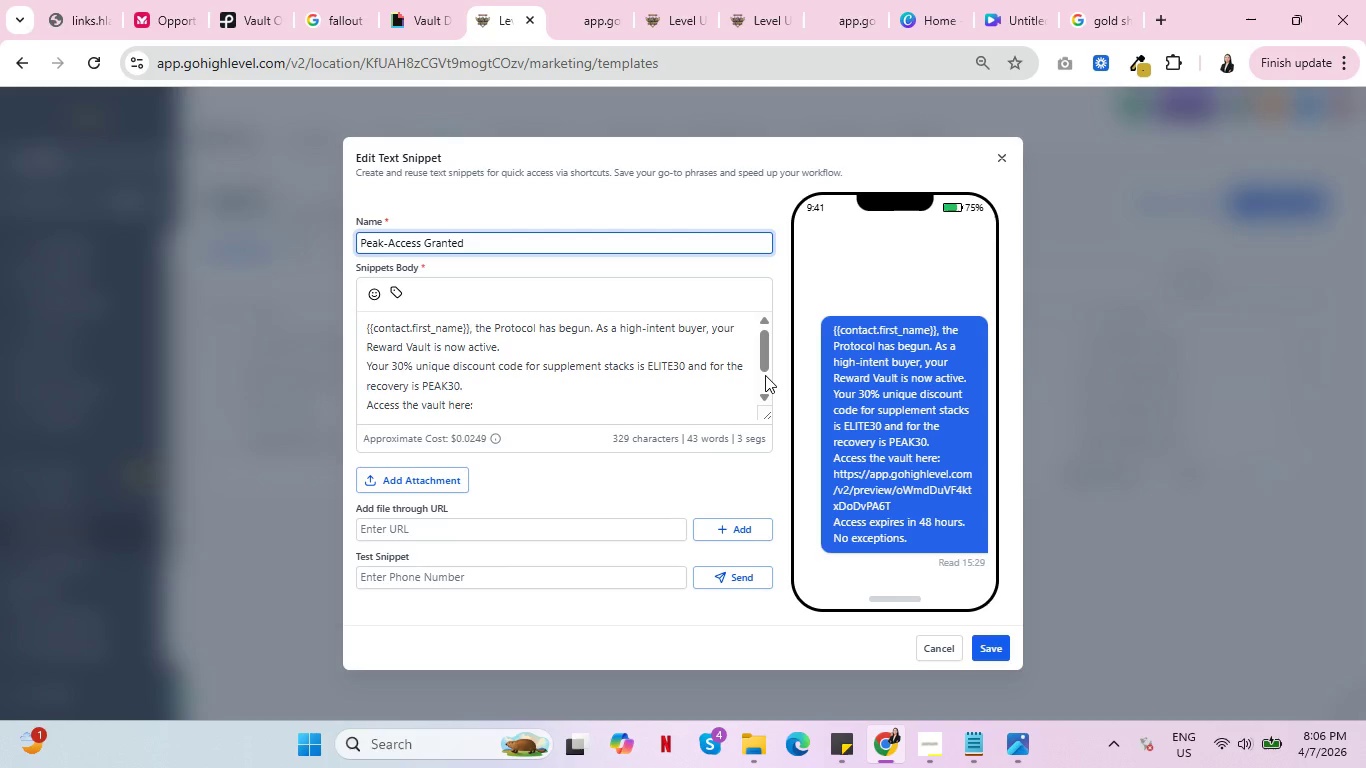 
key(Control+ControlLeft)
 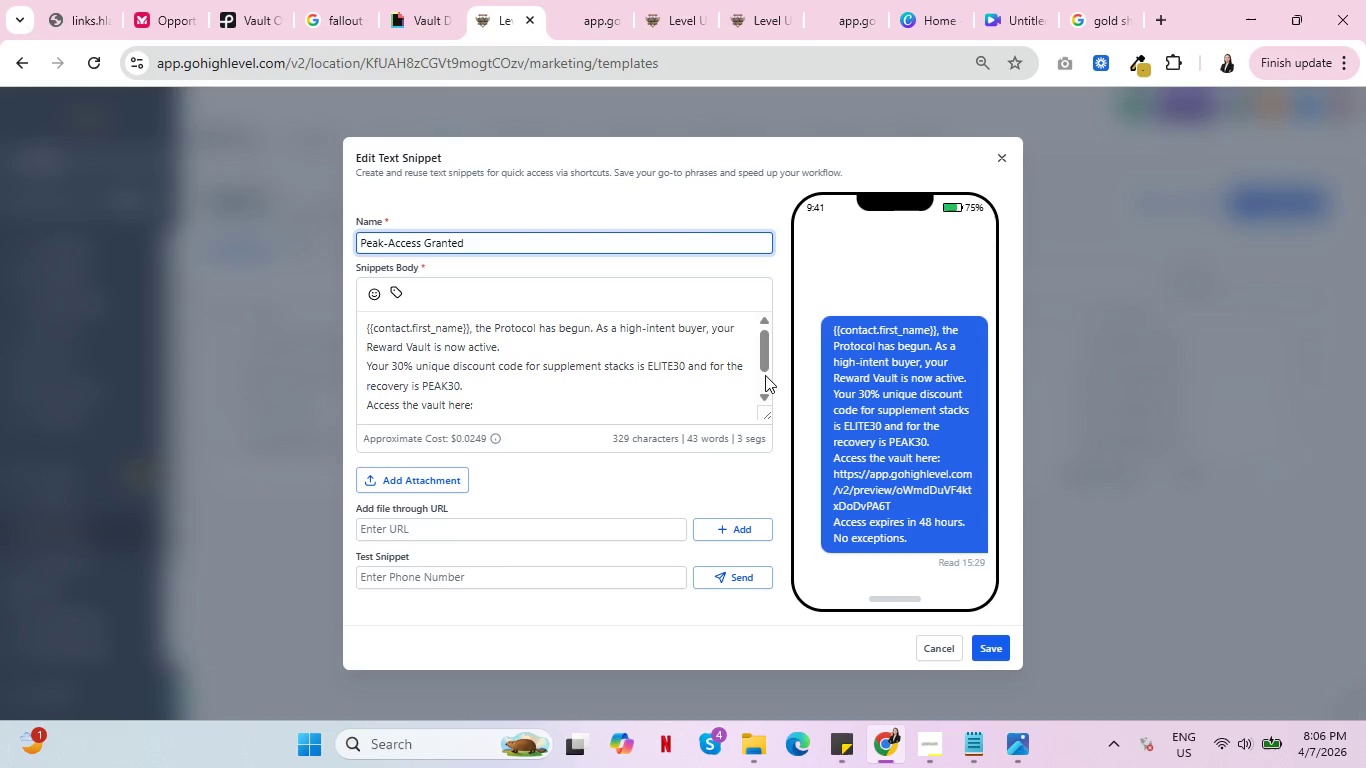 
key(Control+ControlLeft)
 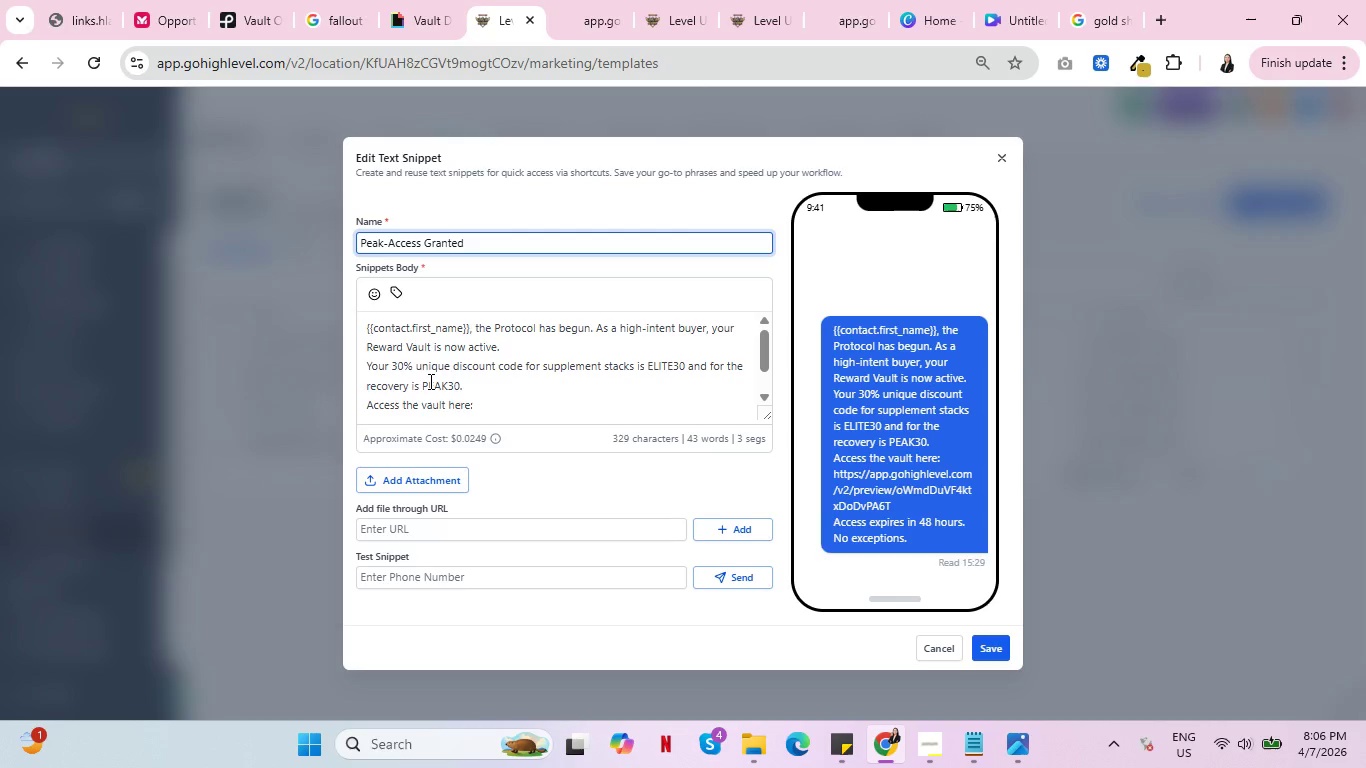 
wait(8.55)
 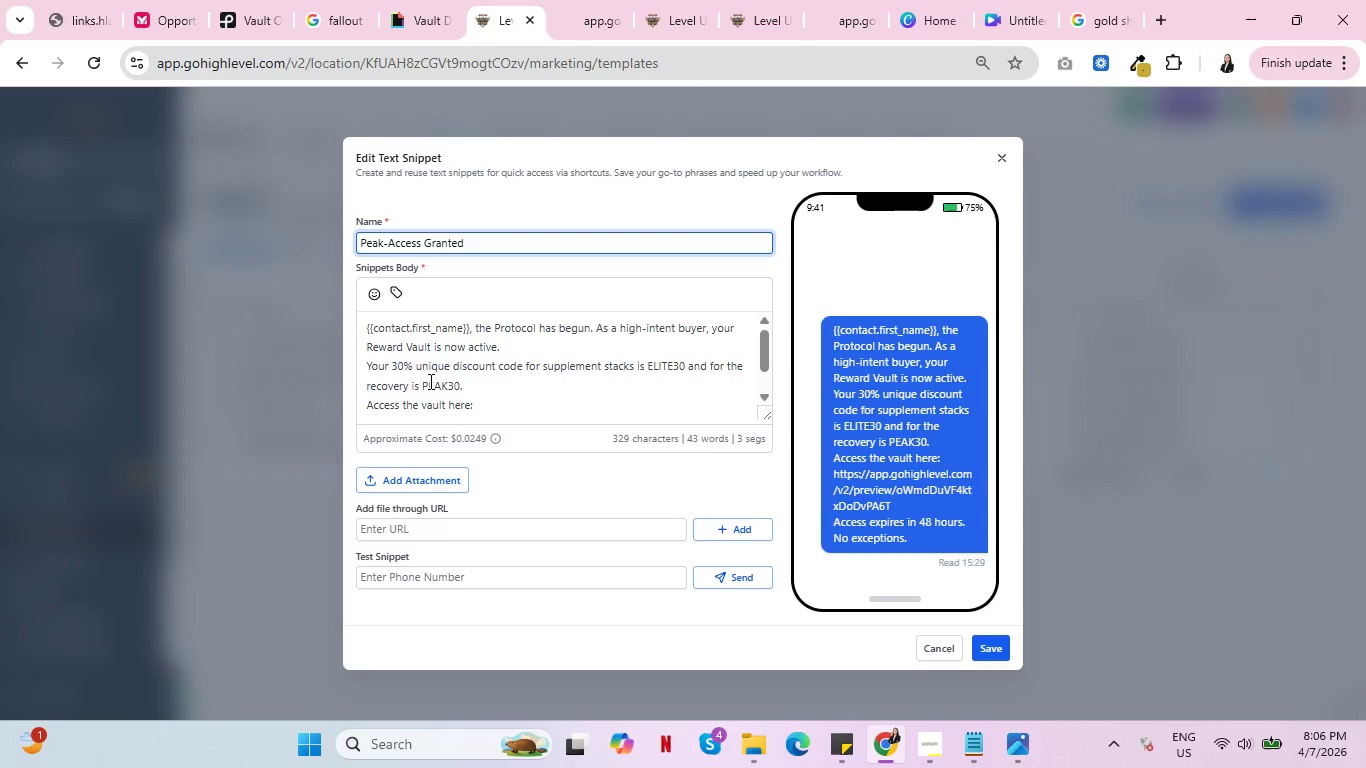 
scroll: coordinate [556, 366], scroll_direction: down, amount: 2.0
 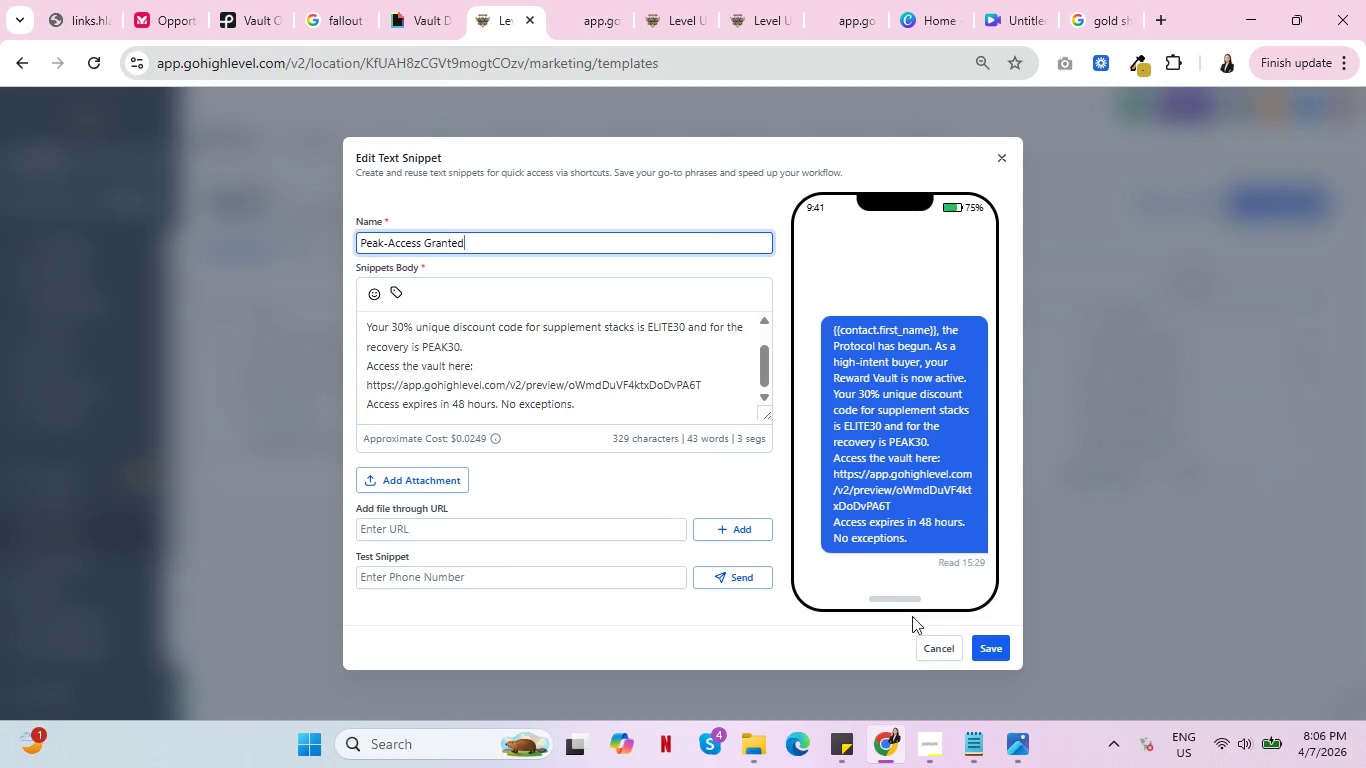 
left_click([937, 638])
 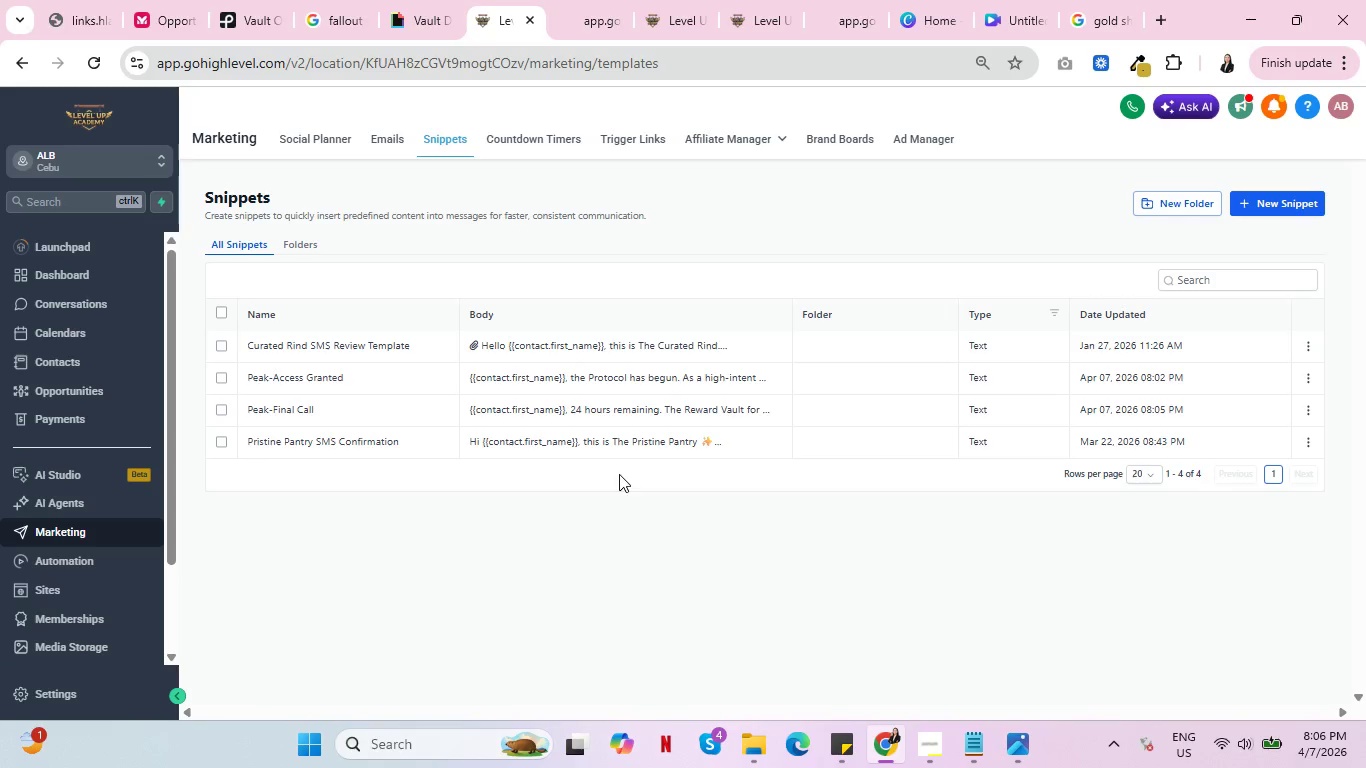 
wait(7.67)
 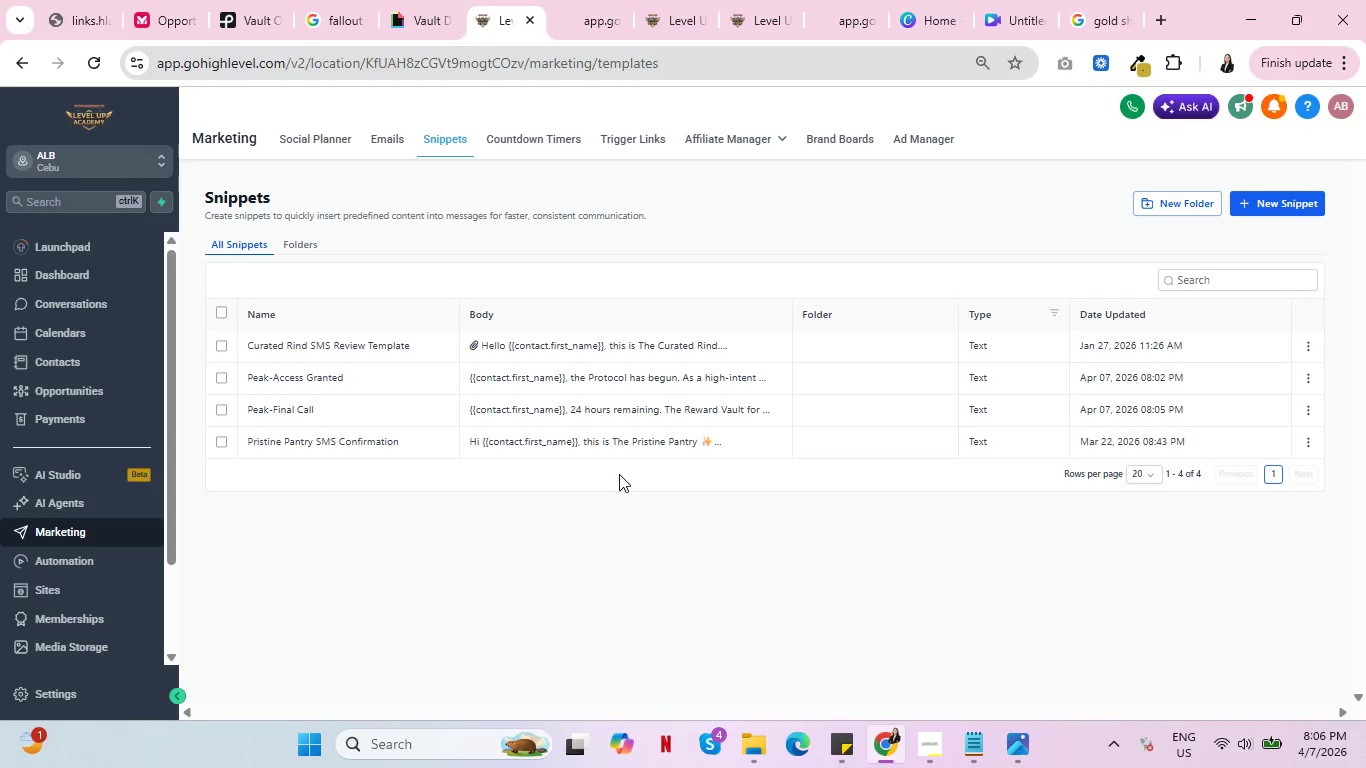 
left_click([609, 0])
 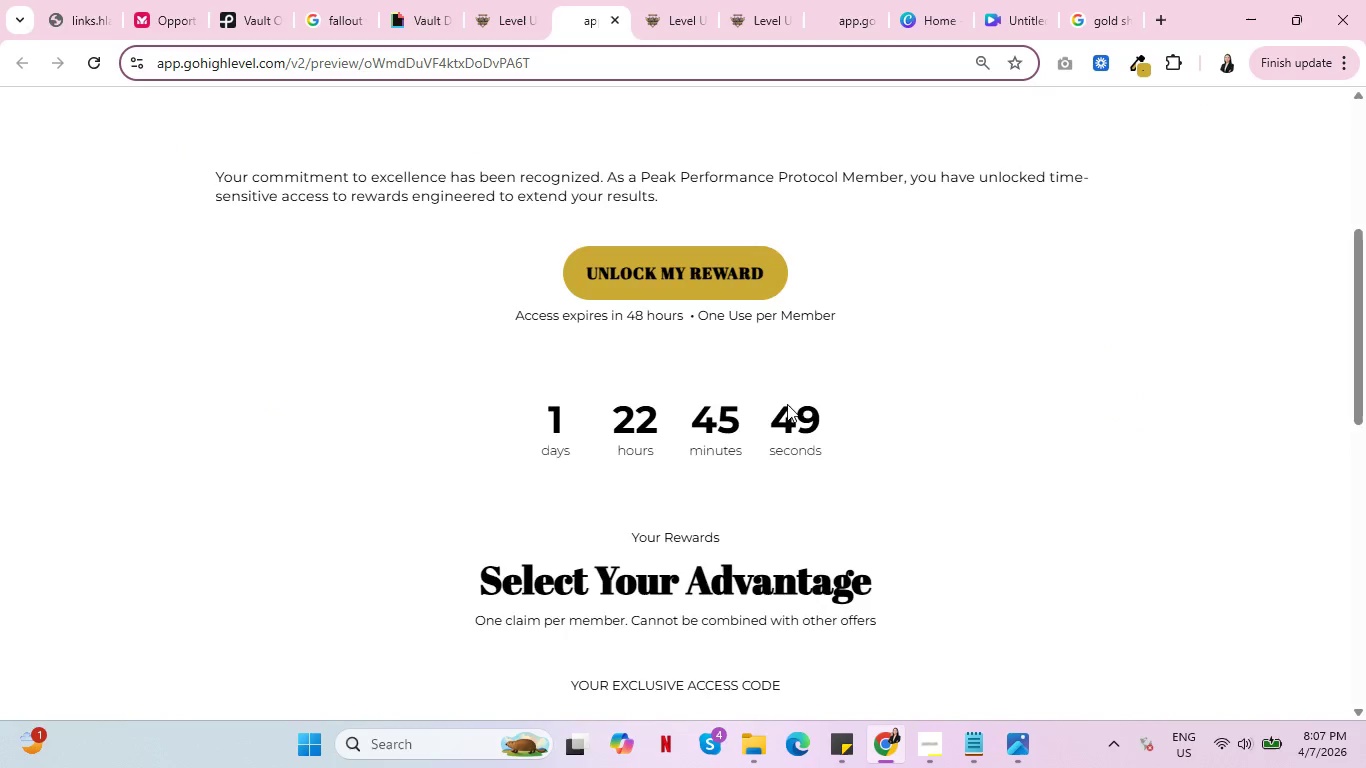 
scroll: coordinate [805, 455], scroll_direction: down, amount: 4.0
 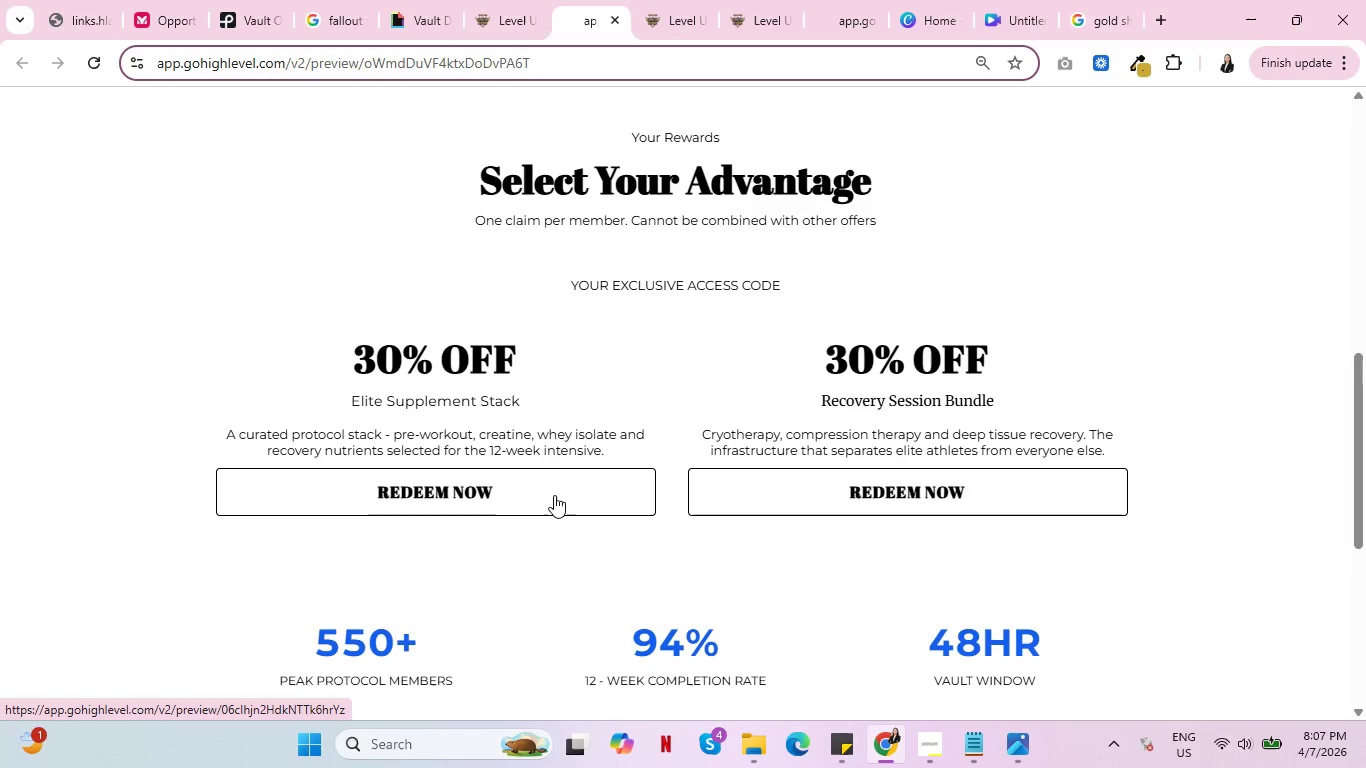 
wait(9.11)
 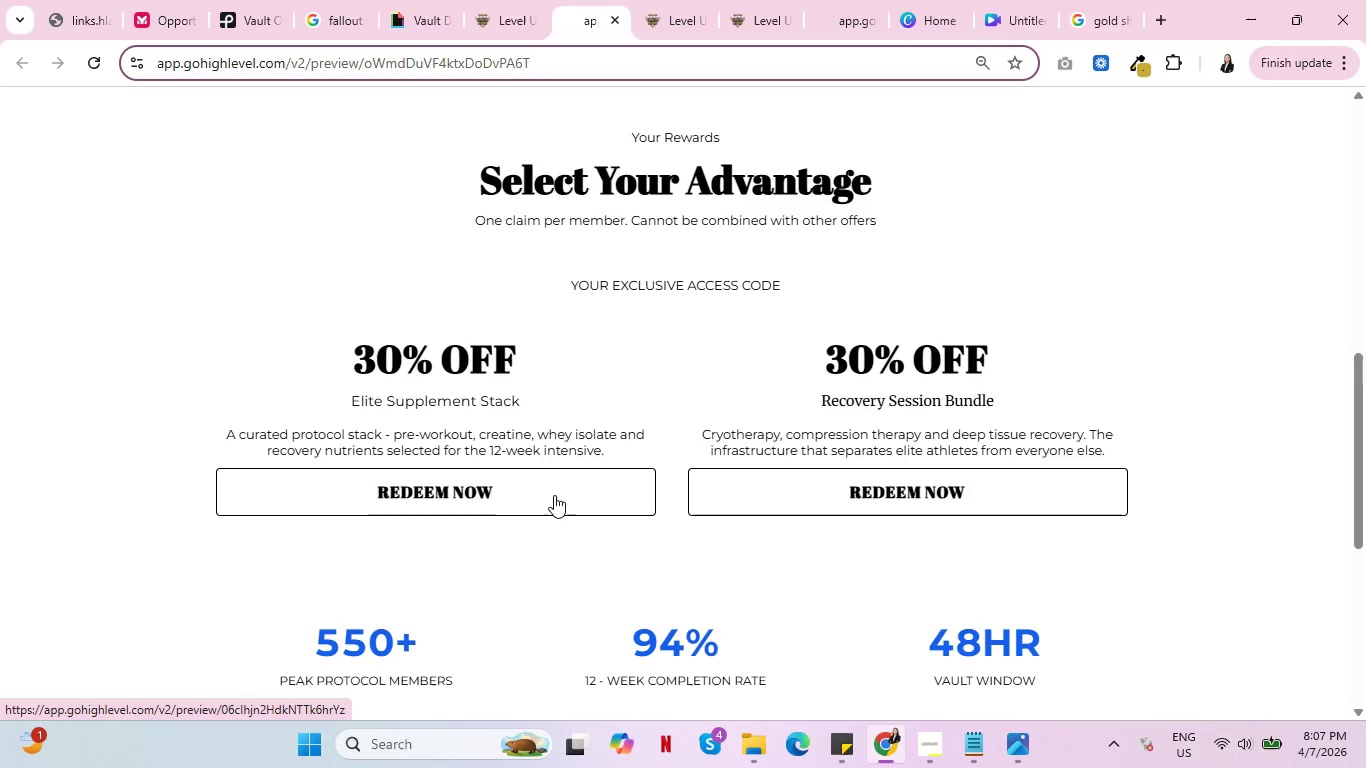 
left_click([488, 0])
 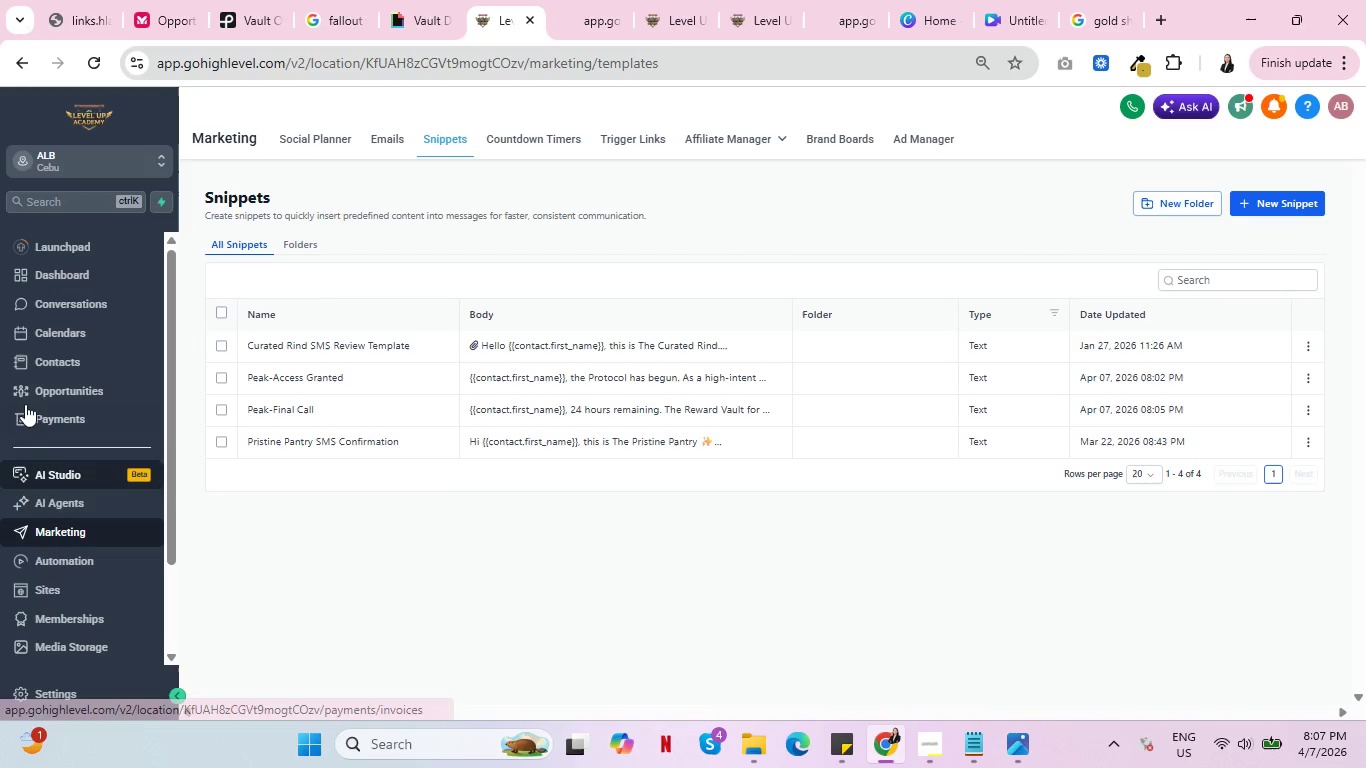 
scroll: coordinate [32, 408], scroll_direction: down, amount: 4.0
 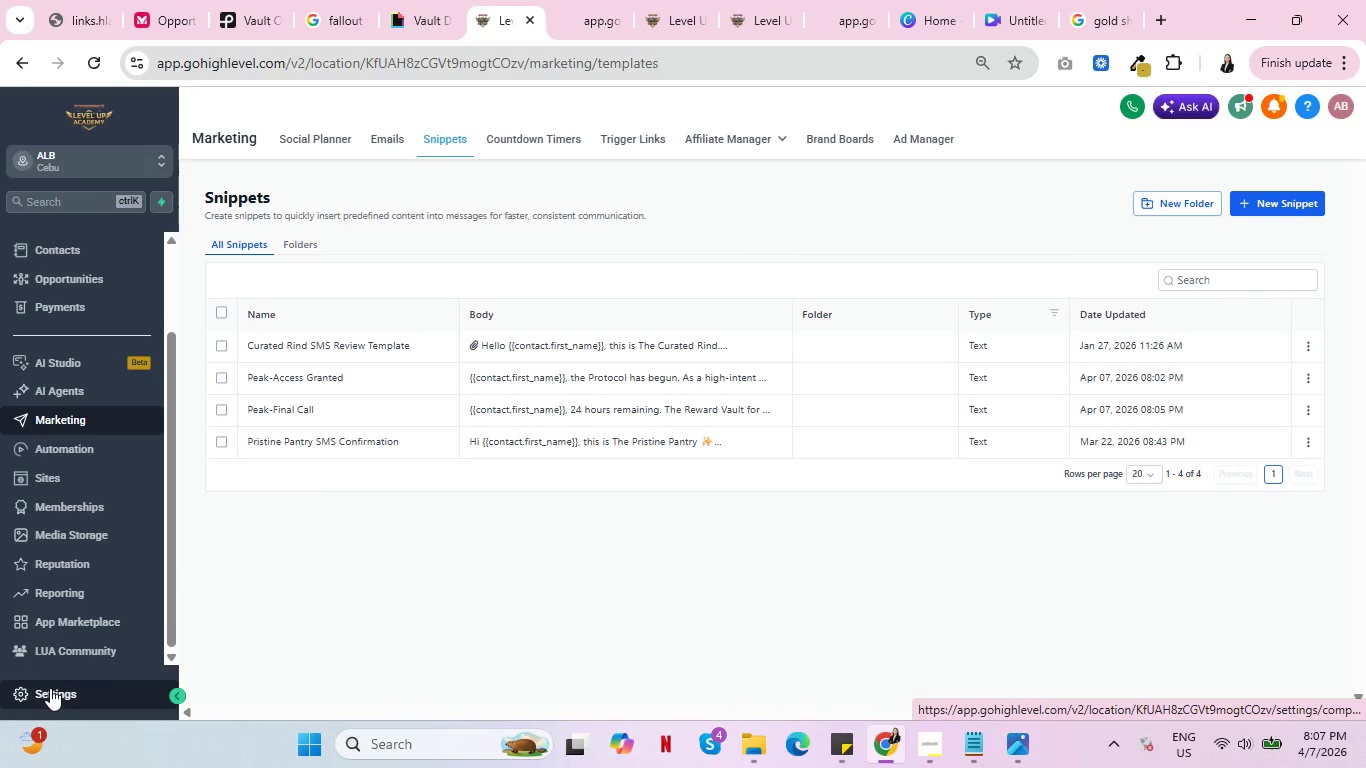 
left_click([50, 688])
 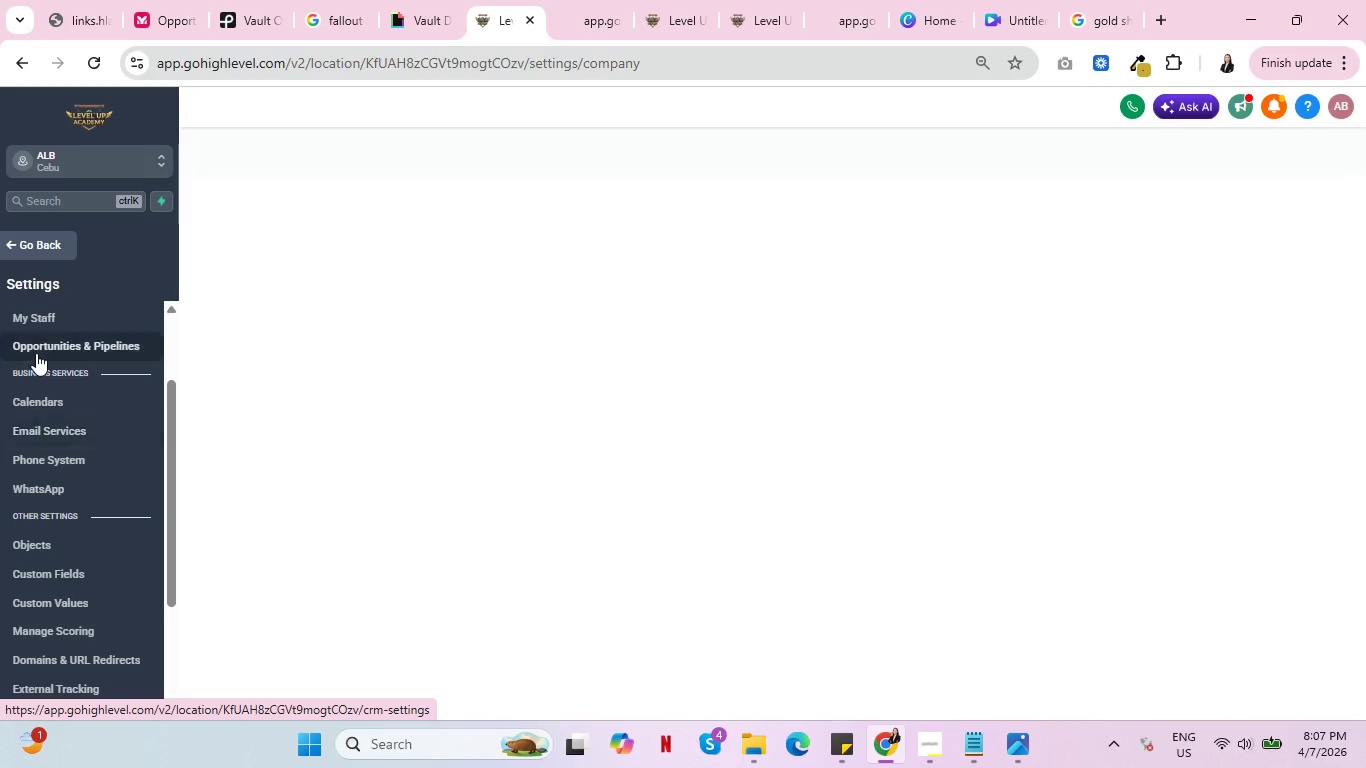 
scroll: coordinate [58, 516], scroll_direction: down, amount: 1.0
 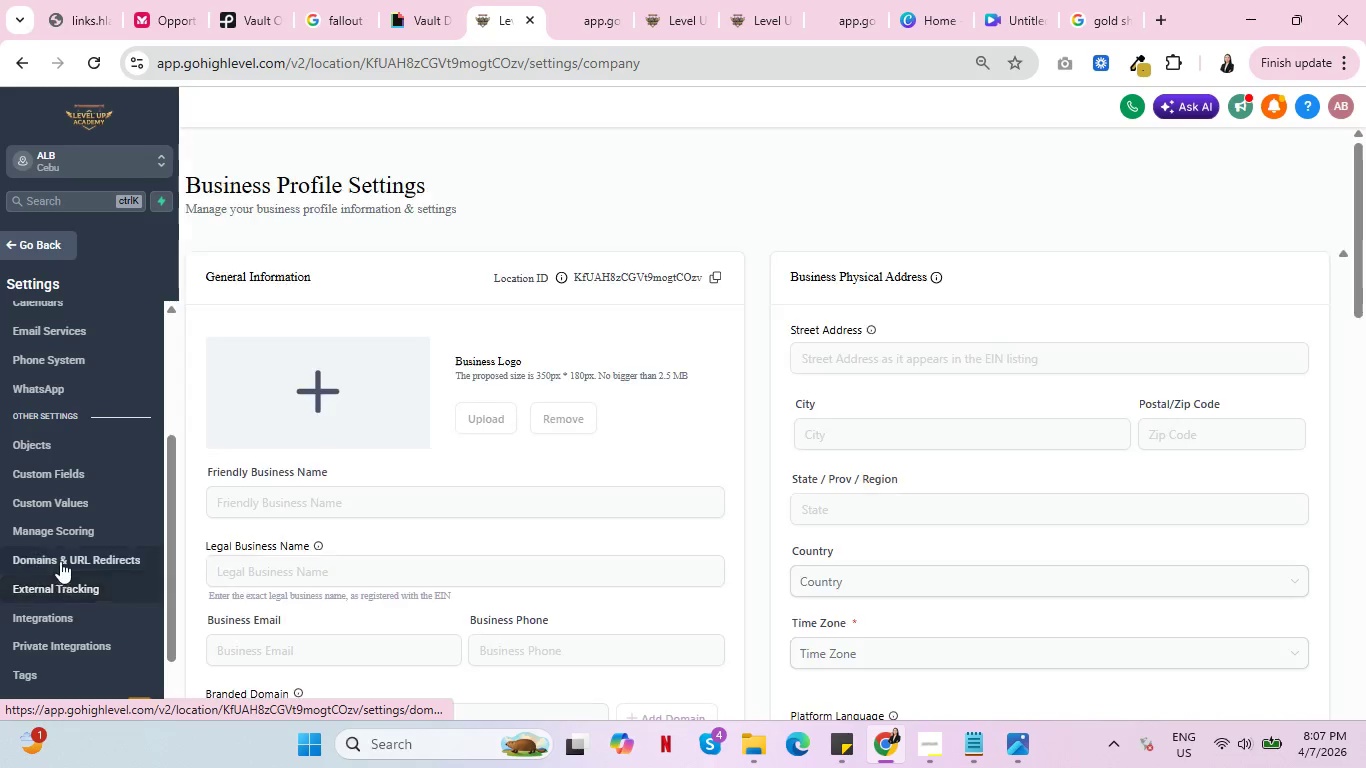 
left_click([60, 561])
 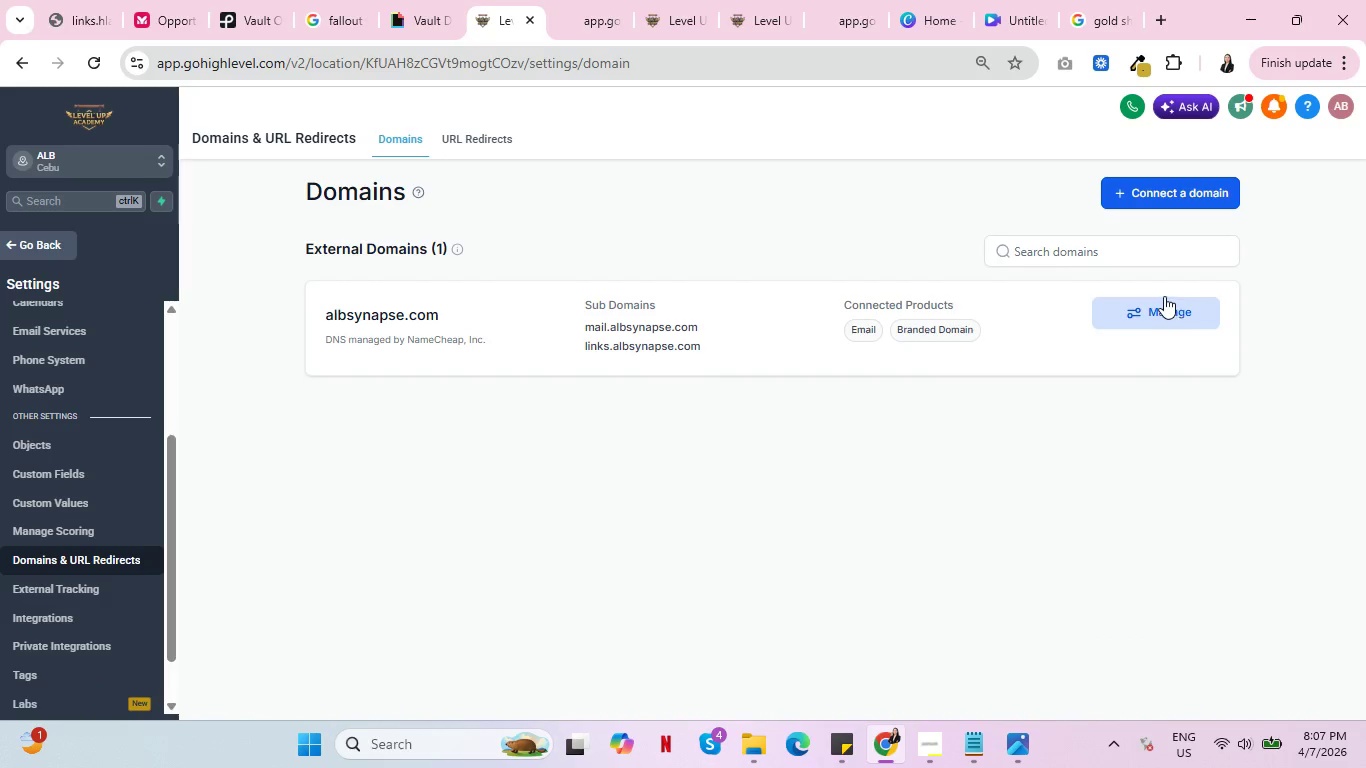 
left_click([1139, 194])
 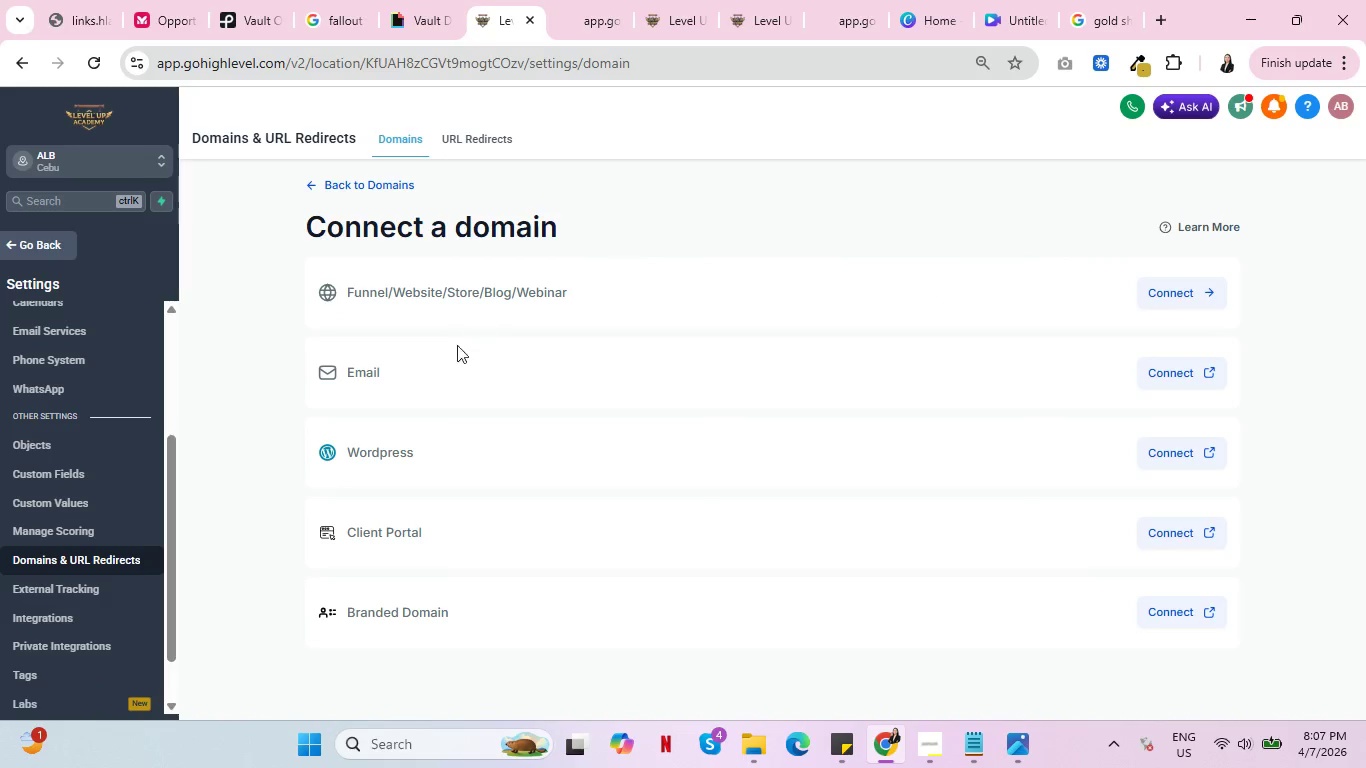 
scroll: coordinate [503, 450], scroll_direction: down, amount: 3.0
 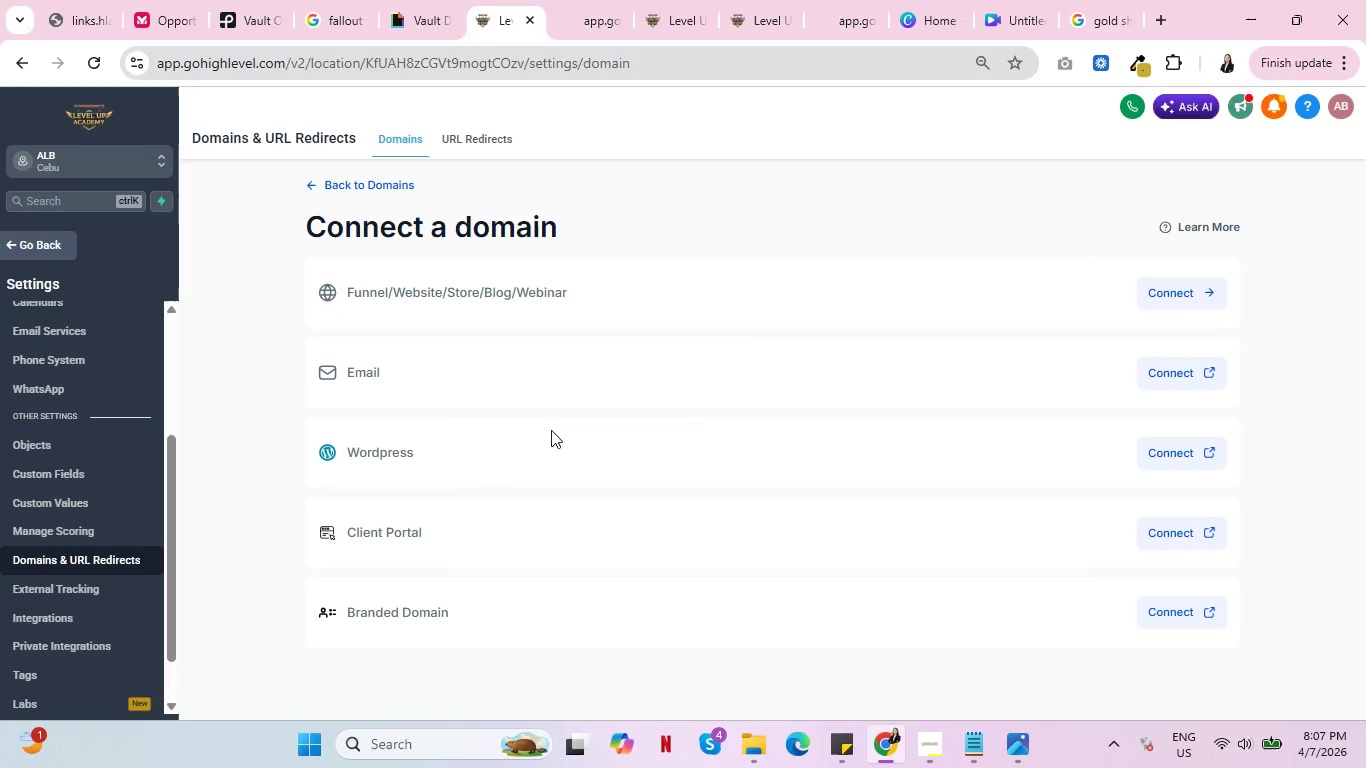 
scroll: coordinate [516, 453], scroll_direction: up, amount: 2.0
 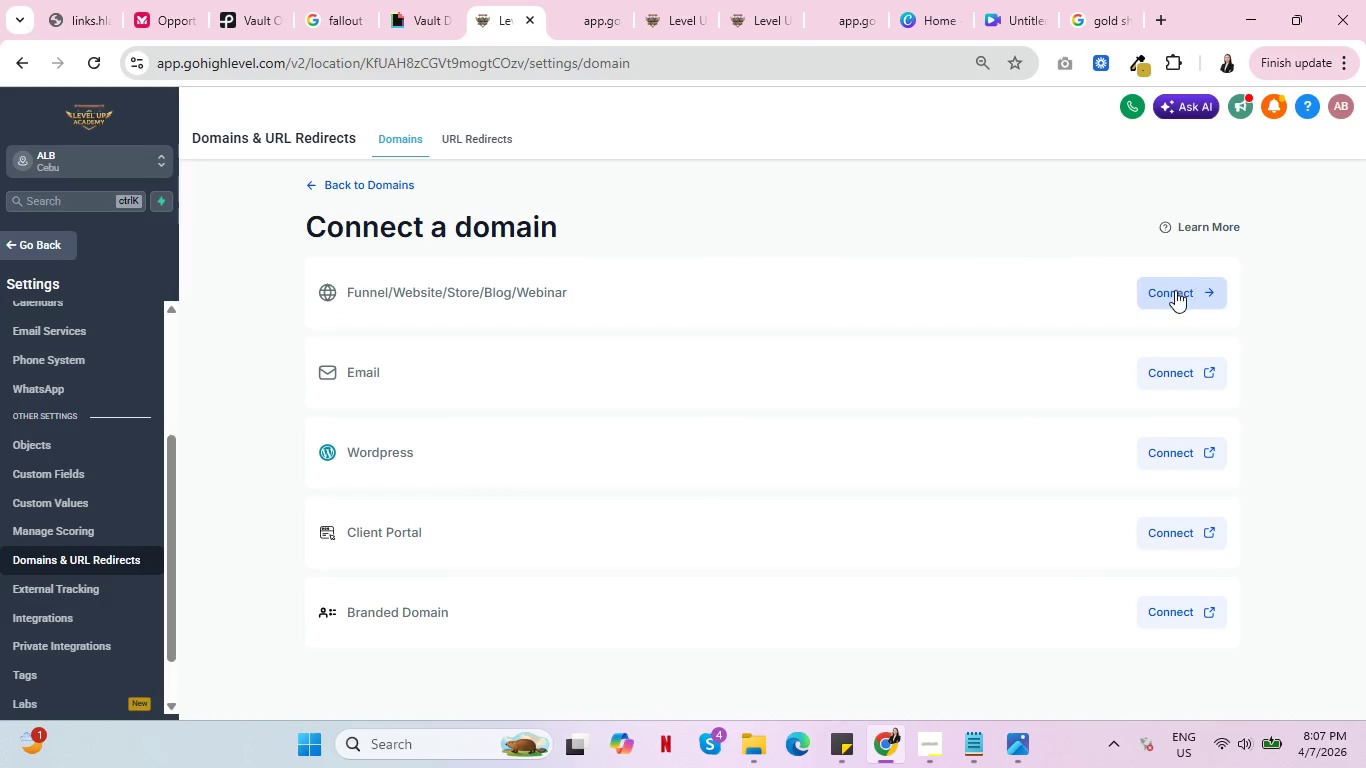 
left_click([1175, 290])
 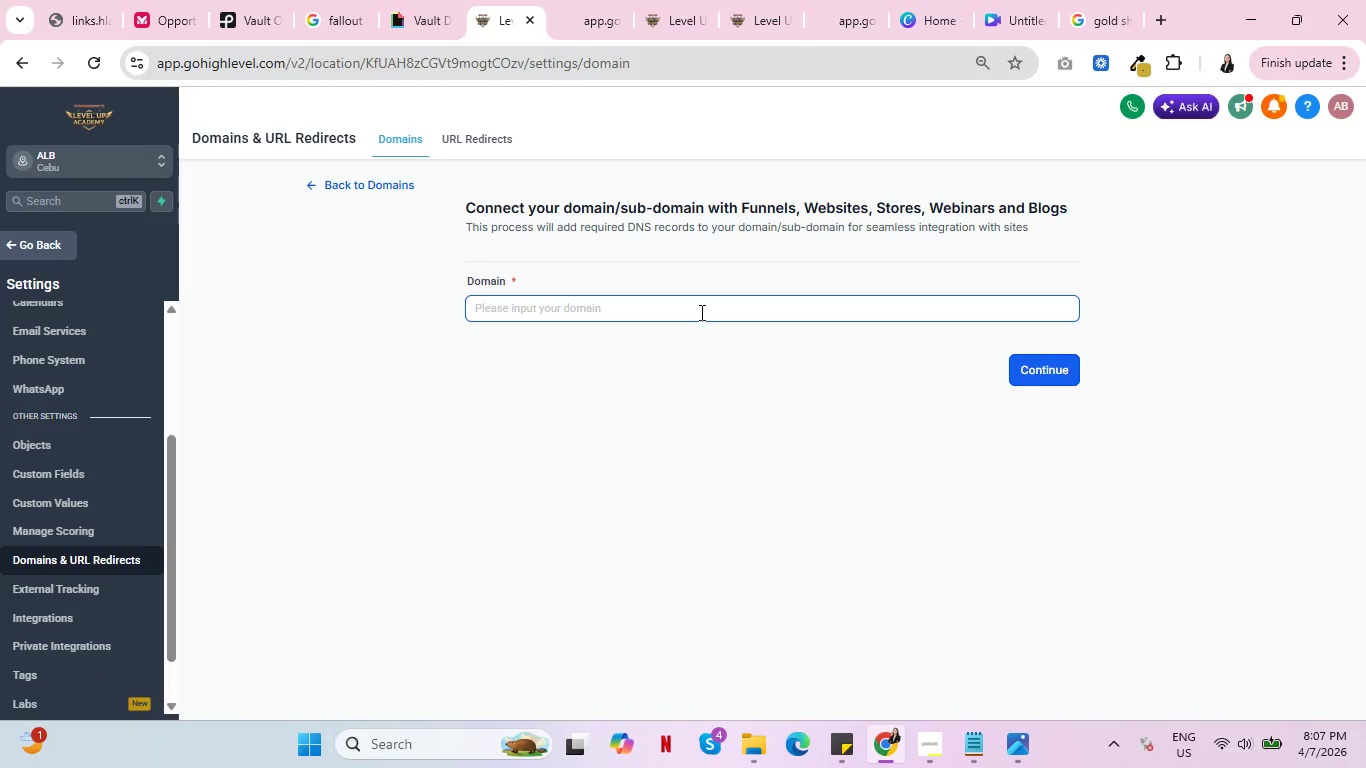 
left_click([700, 312])
 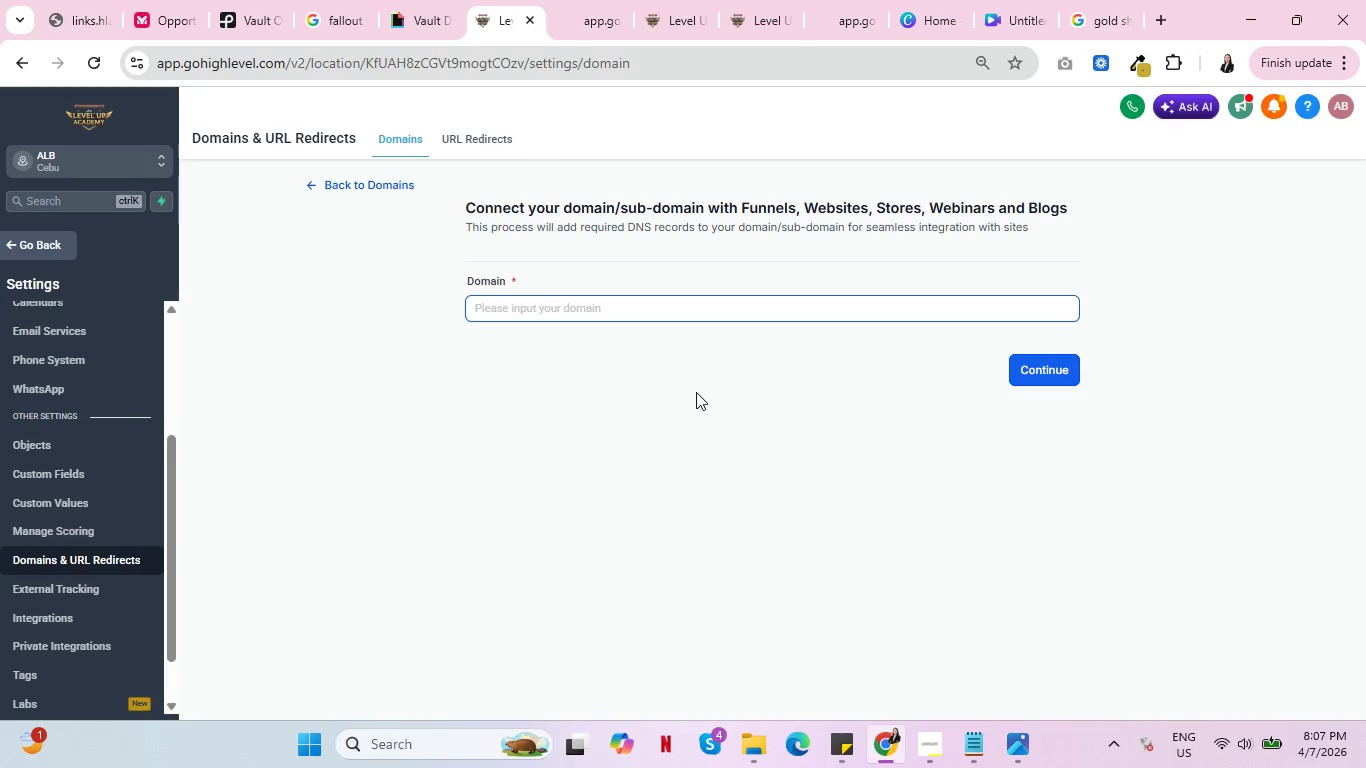 
wait(14.97)
 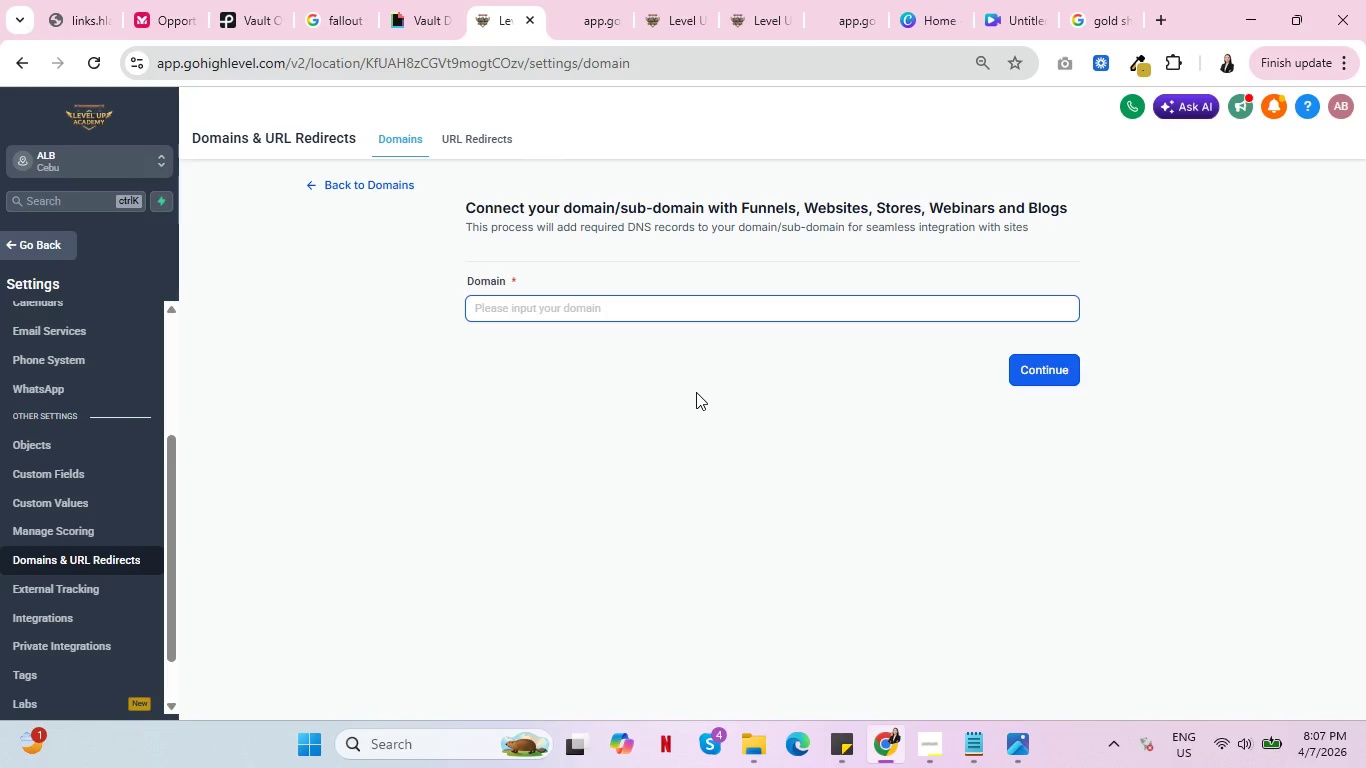 
left_click([484, 134])
 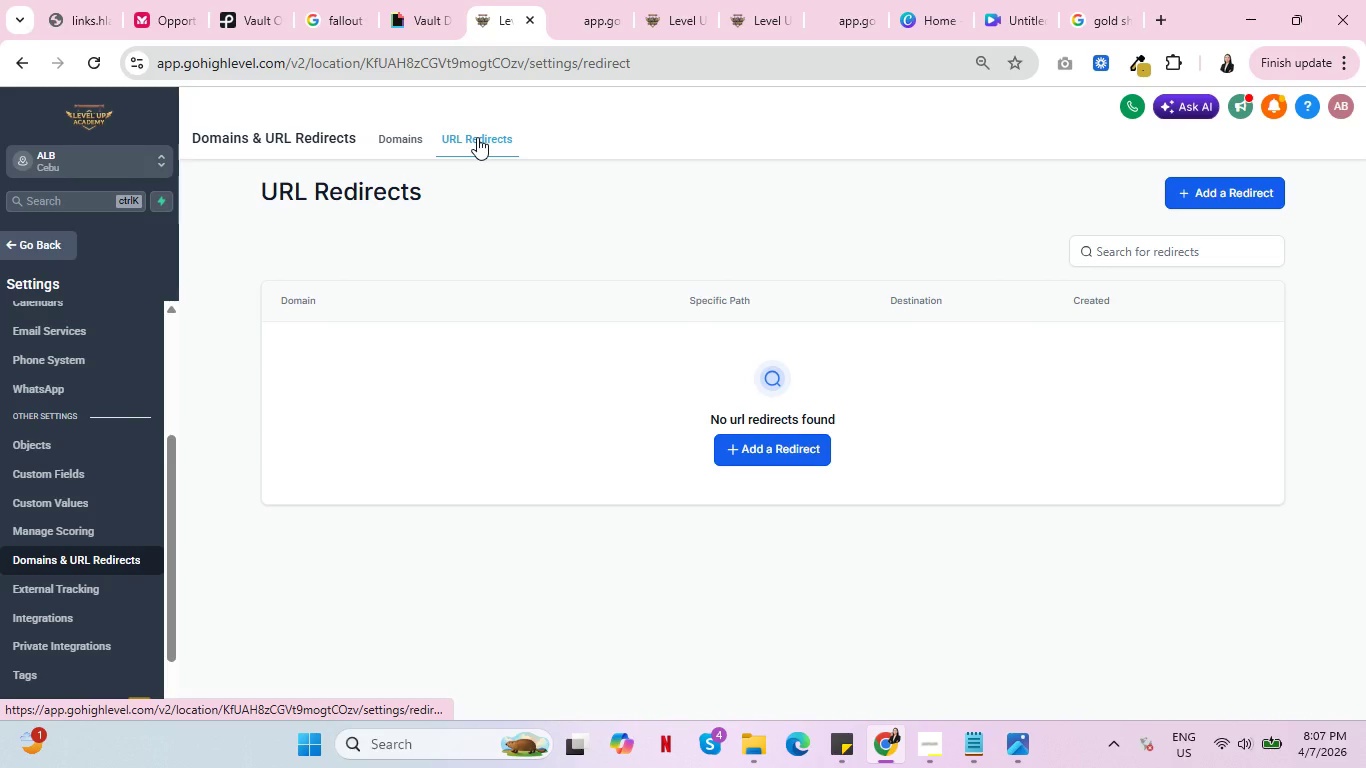 
mouse_move([414, 158])
 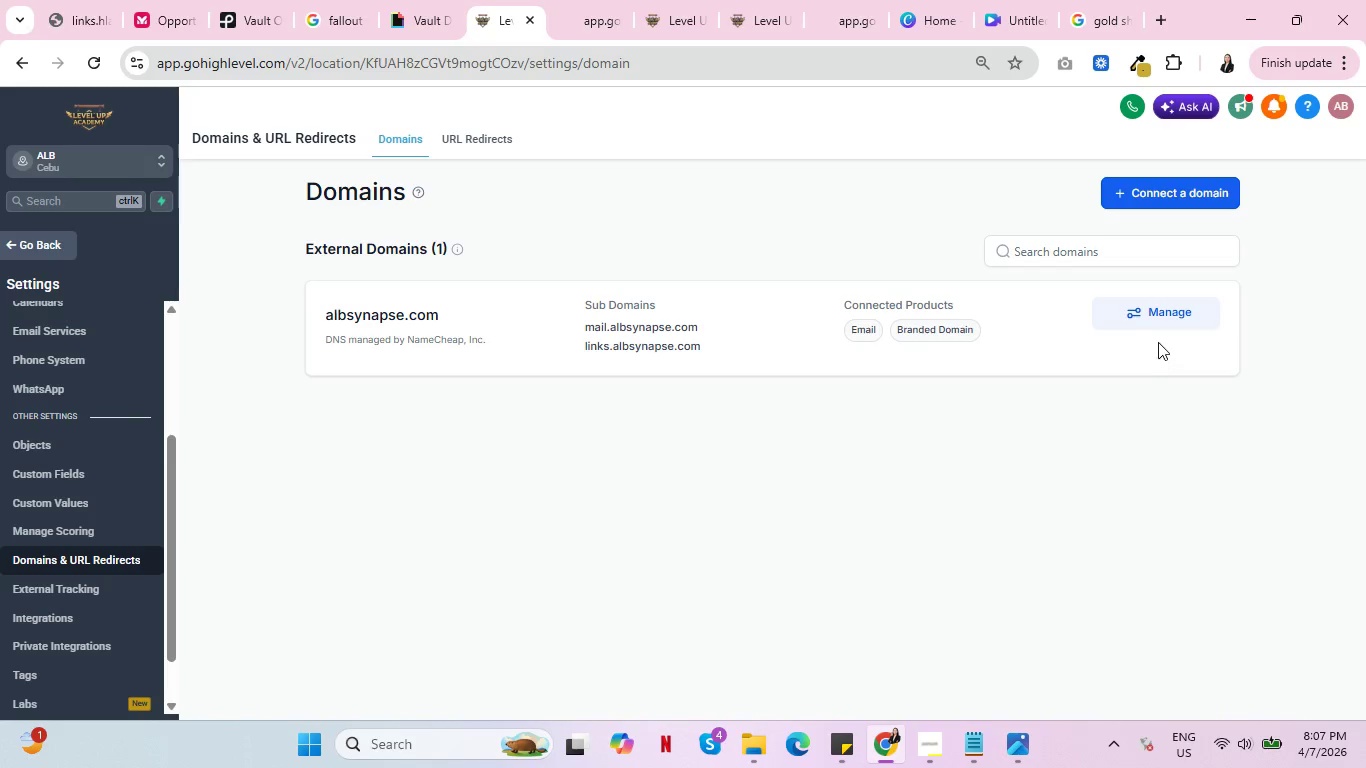 
left_click([1154, 310])
 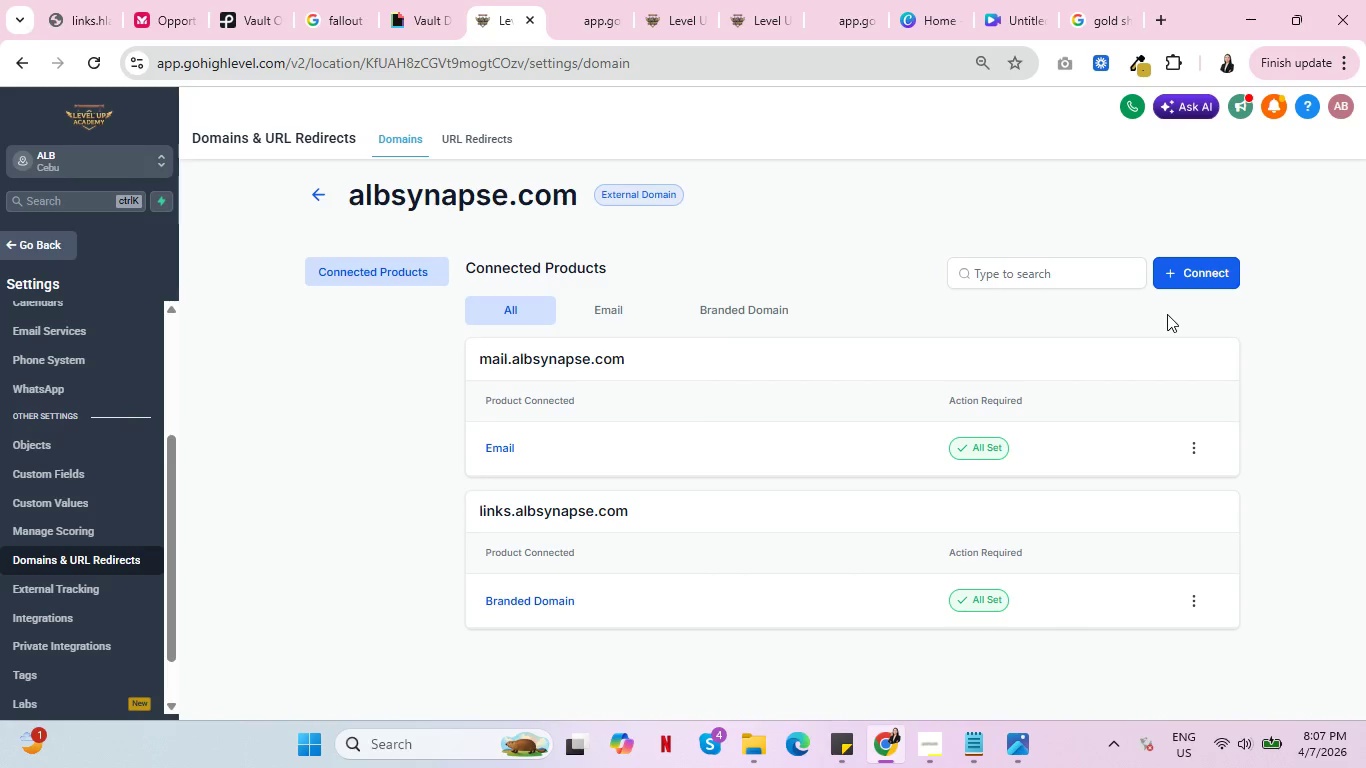 
left_click([501, 270])
 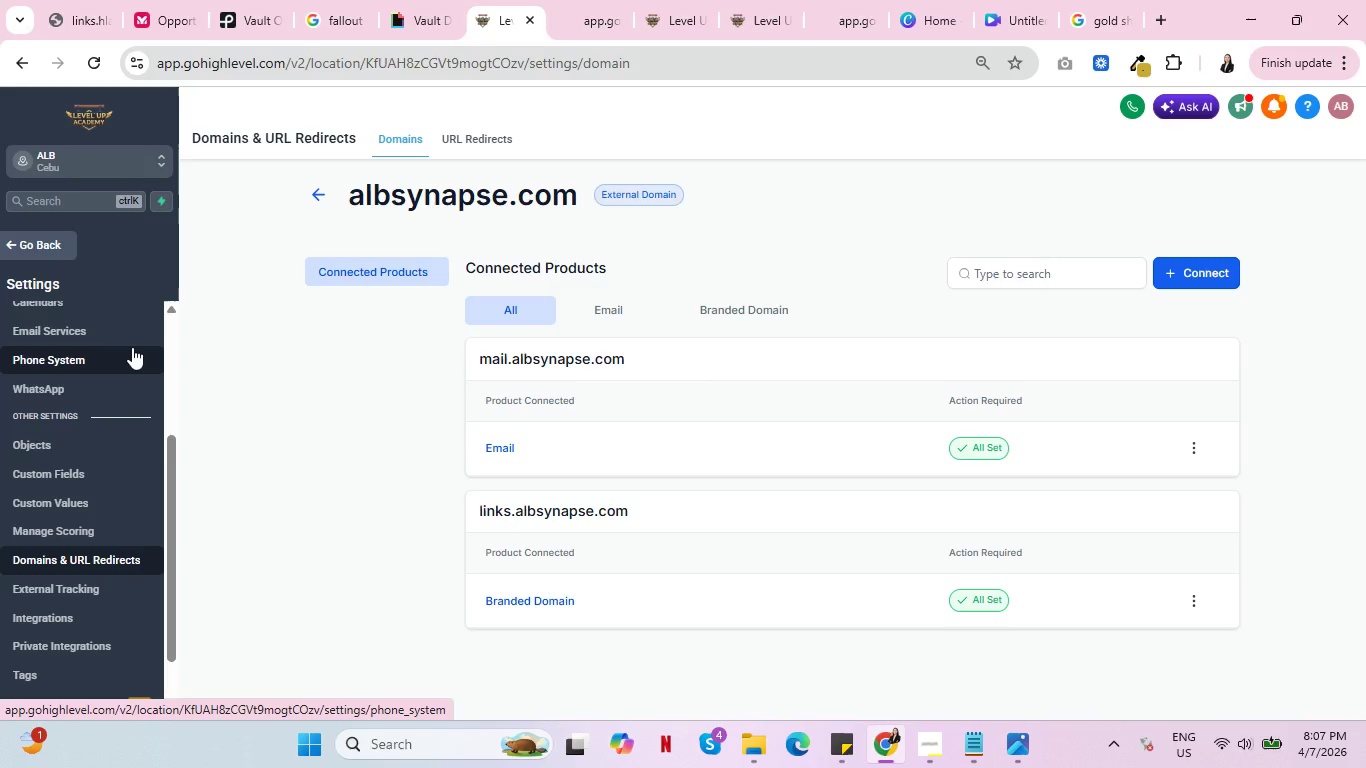 
wait(5.64)
 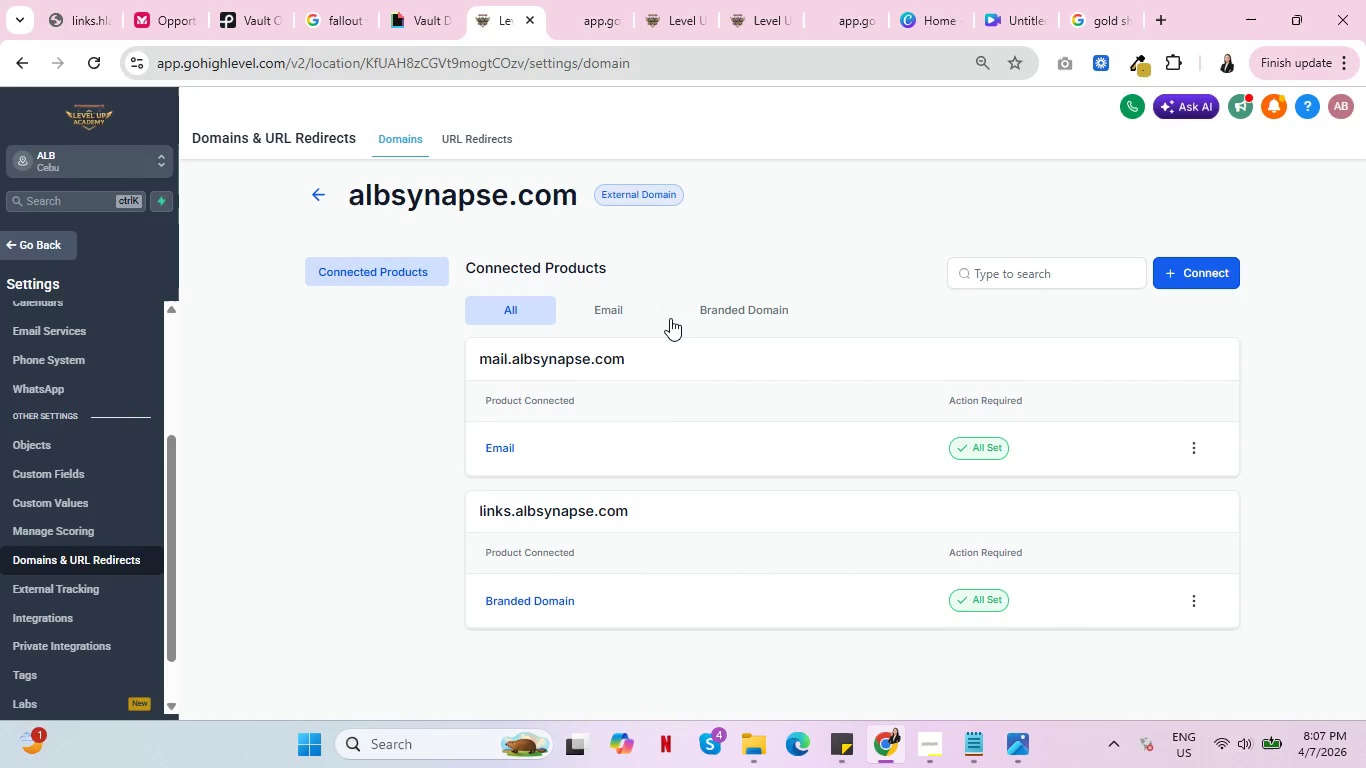 
key(Control+ControlLeft)
 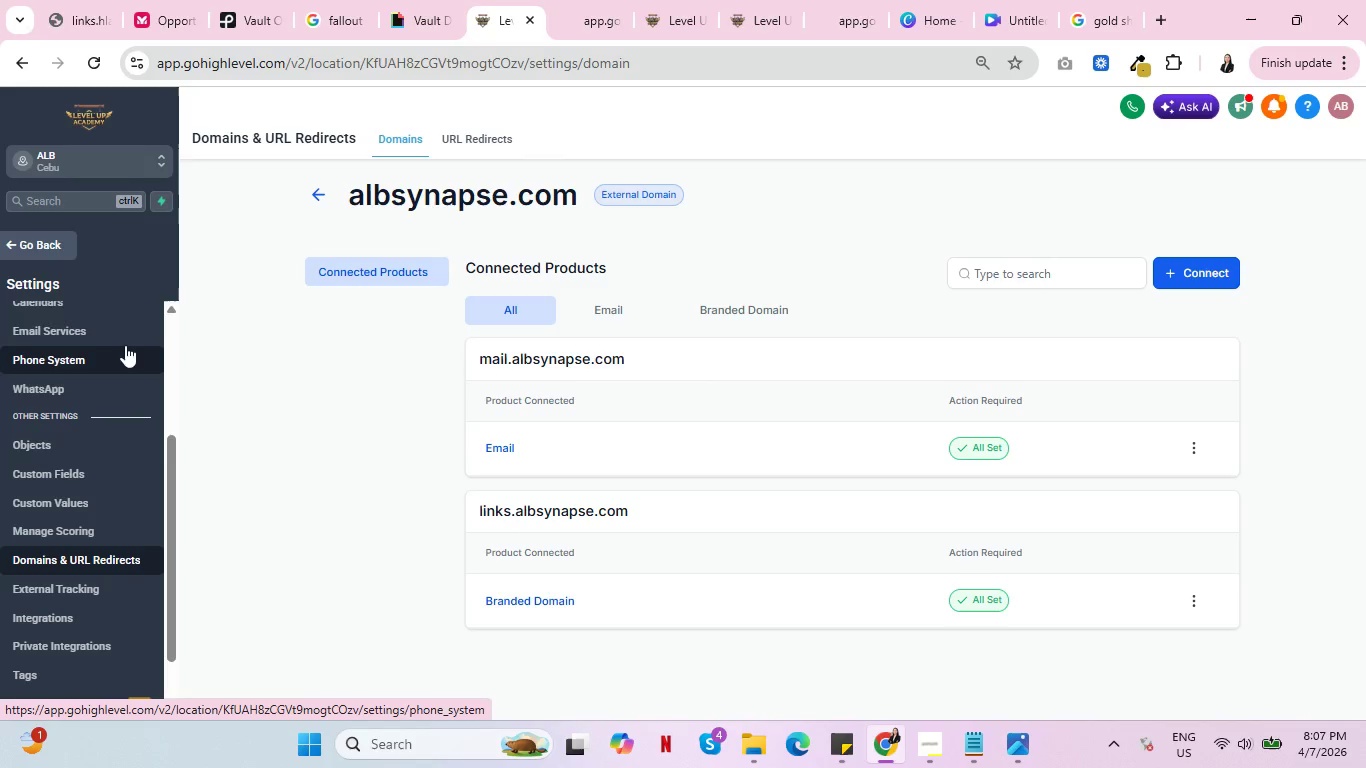 
key(Control+ControlLeft)
 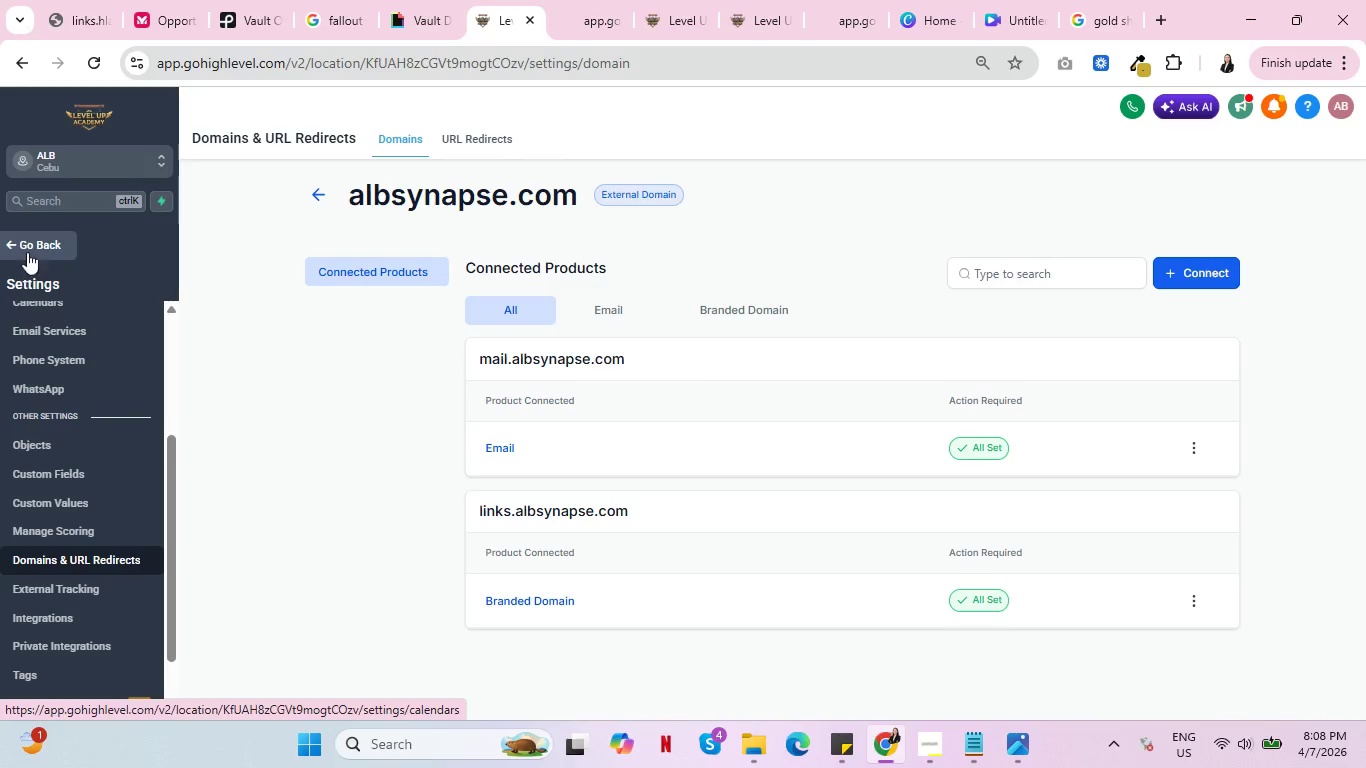 
left_click([32, 245])
 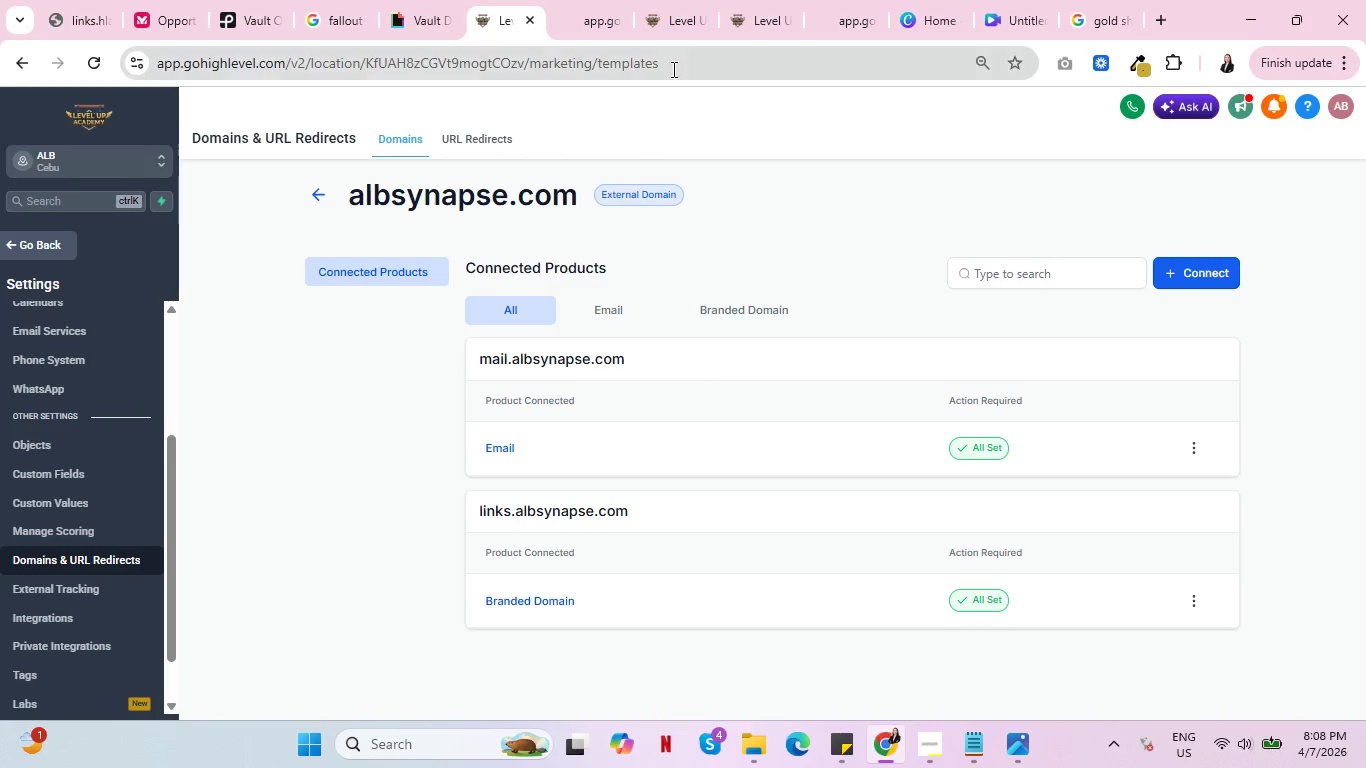 
key(Control+ControlLeft)
 